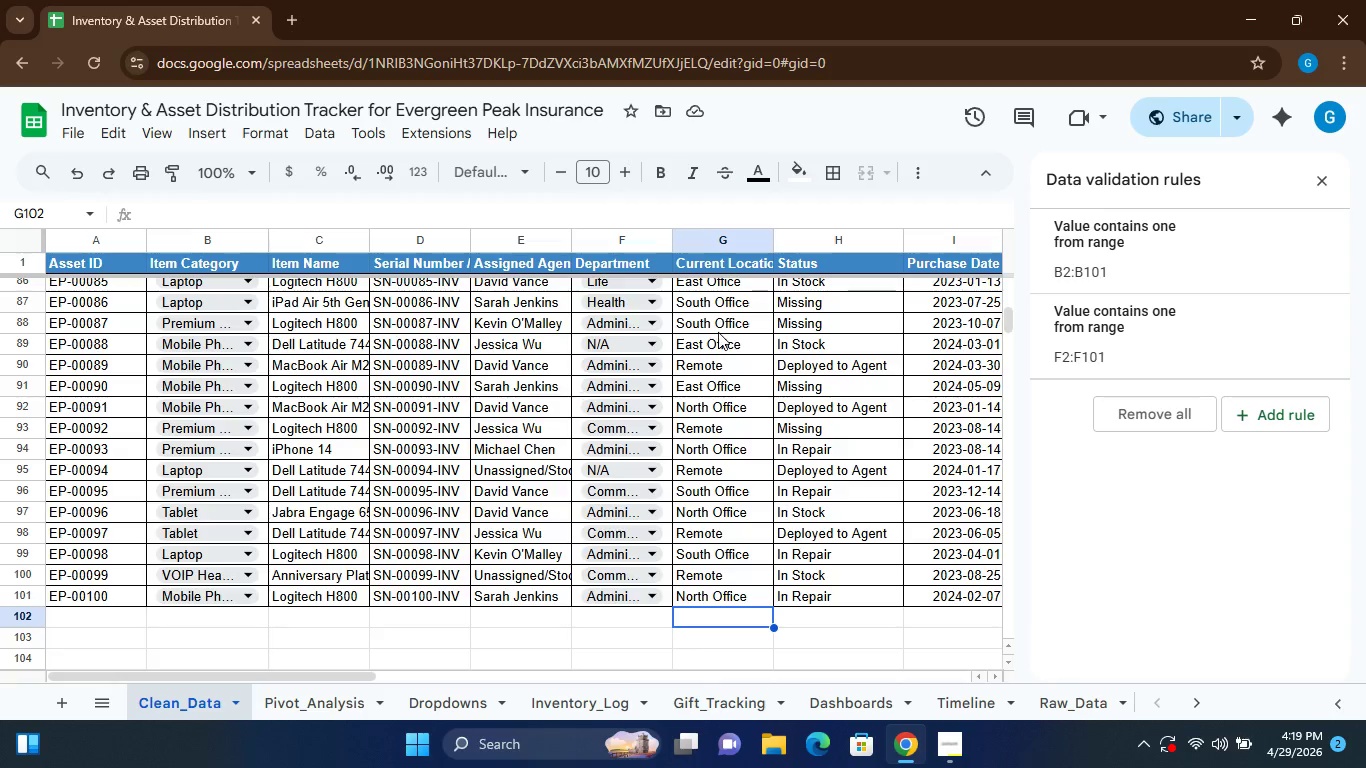 
left_click([718, 332])
 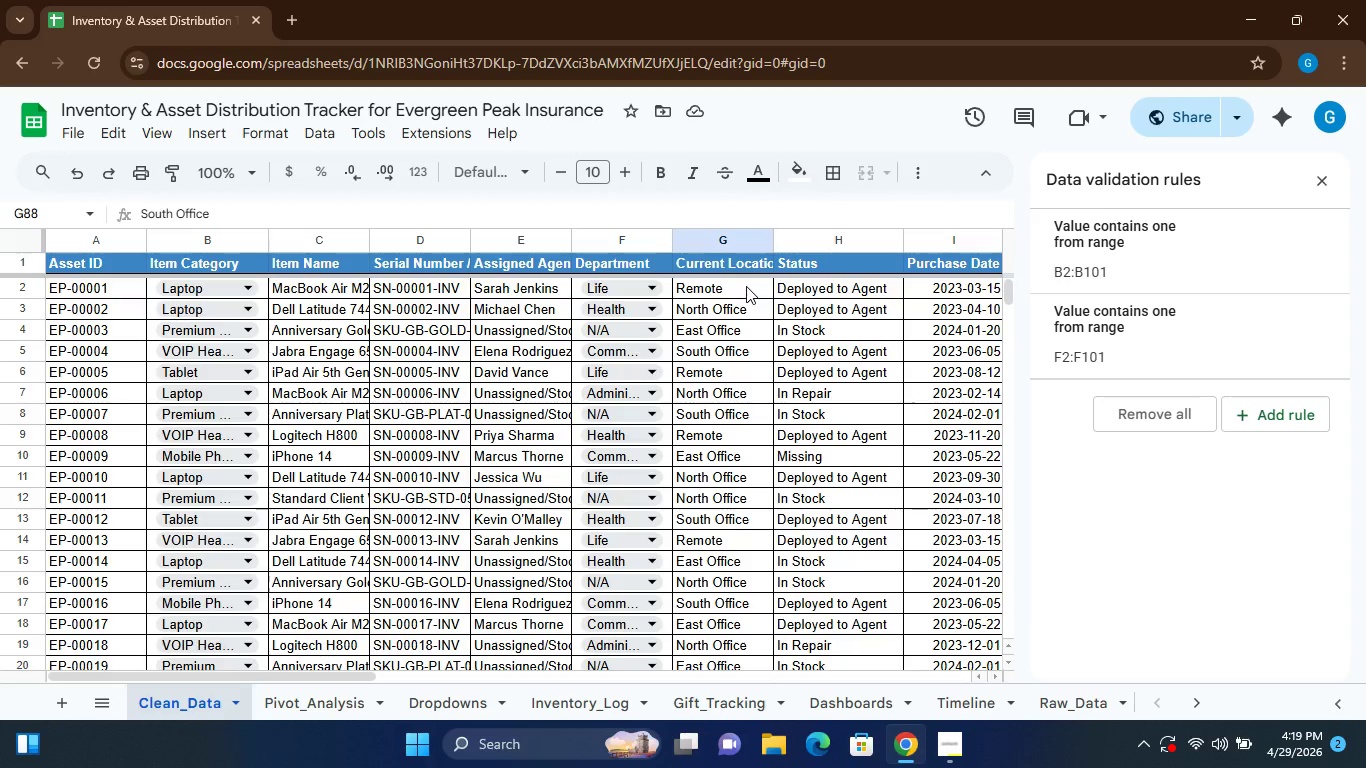 
left_click_drag(start_coordinate=[746, 286], to_coordinate=[743, 532])
 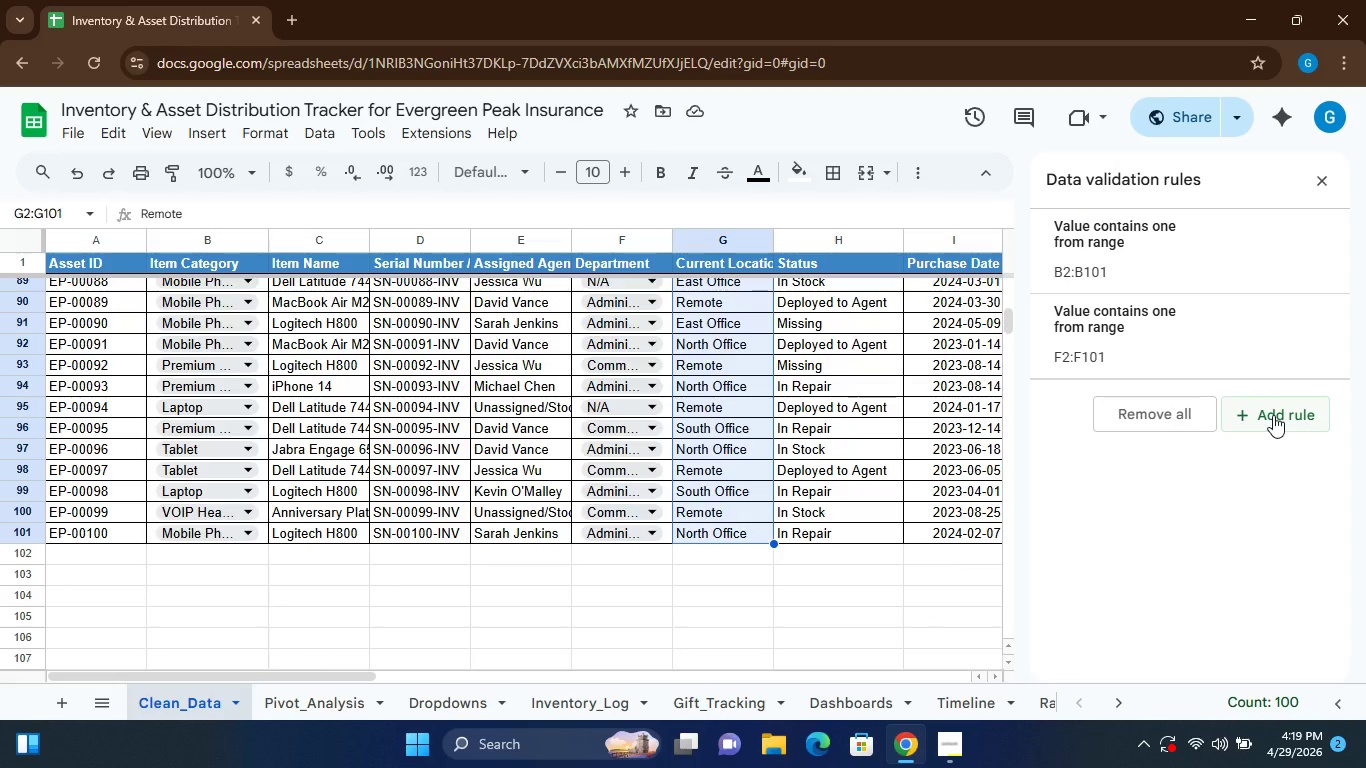 
left_click([1273, 415])
 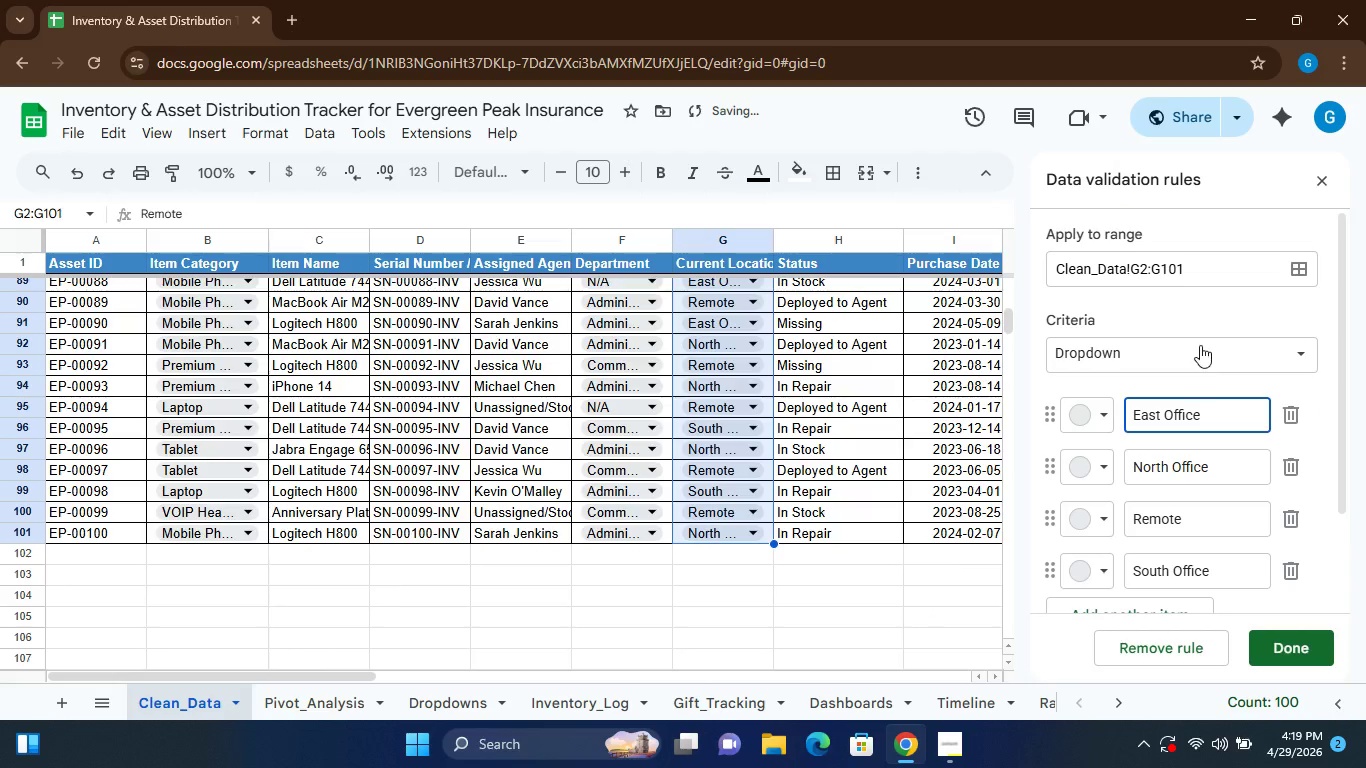 
left_click([1201, 346])
 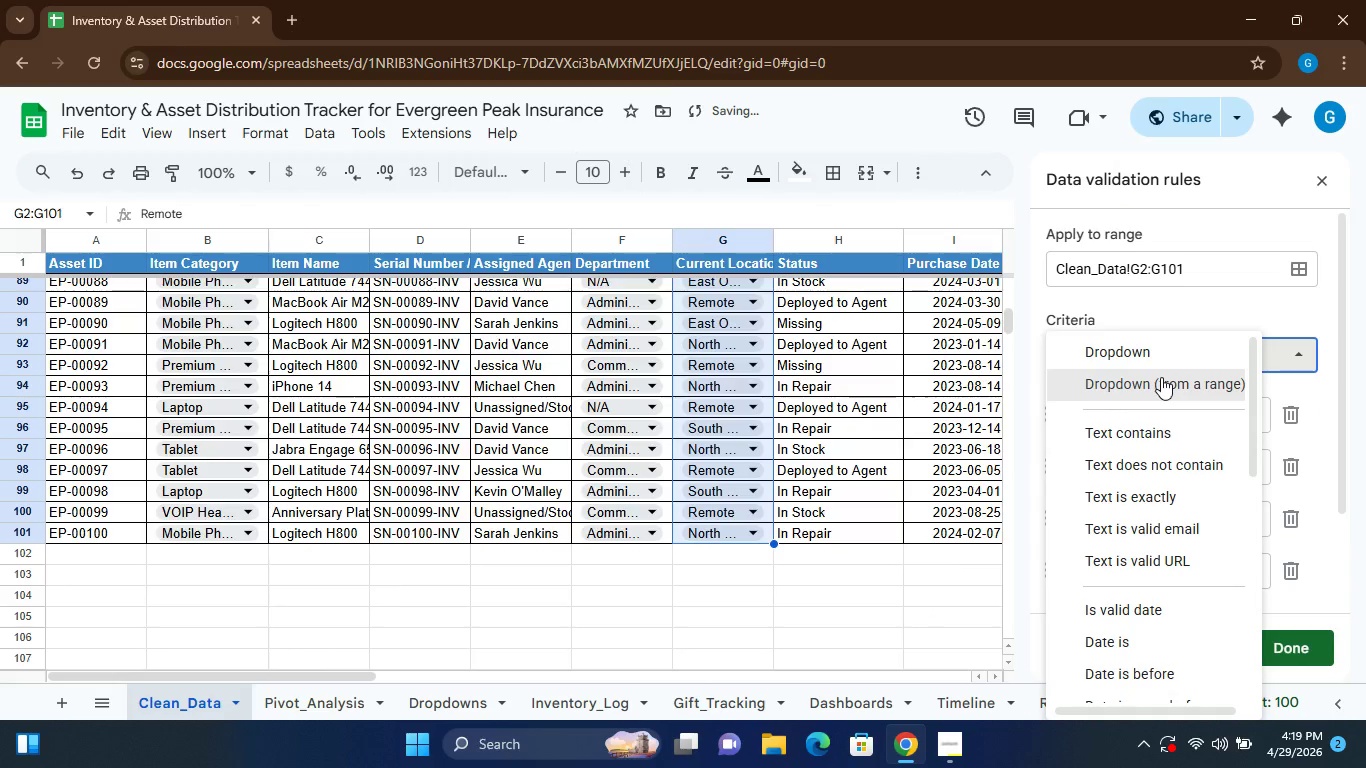 
left_click([1161, 377])
 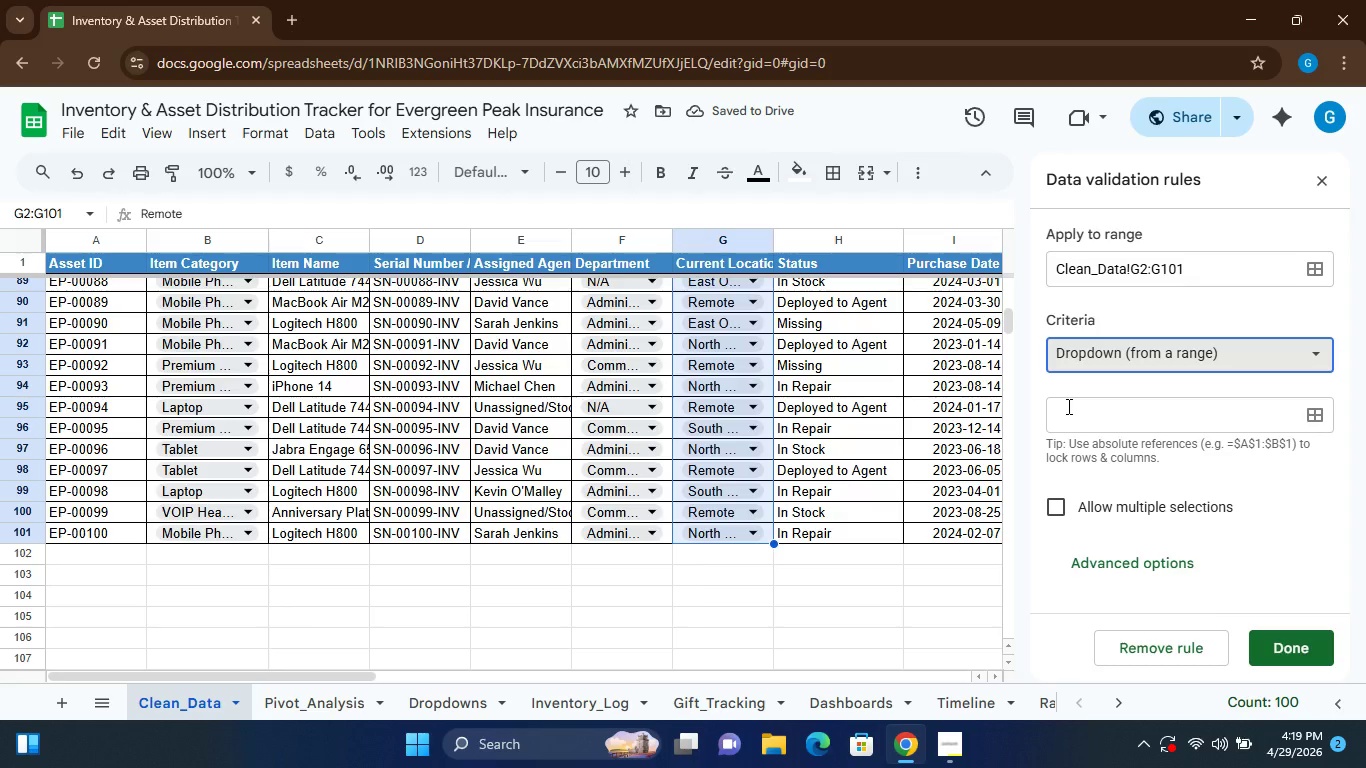 
left_click([1067, 406])
 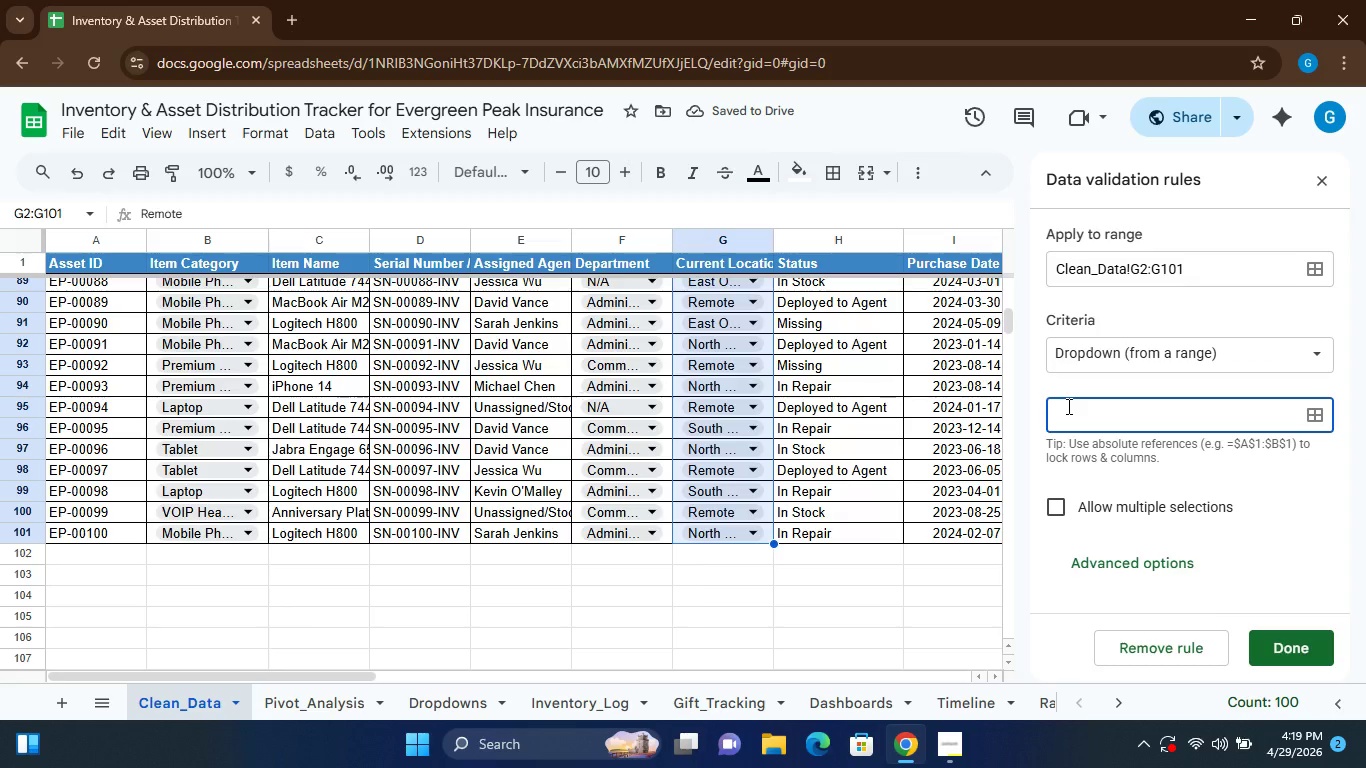 
type(Dropdowns!)
 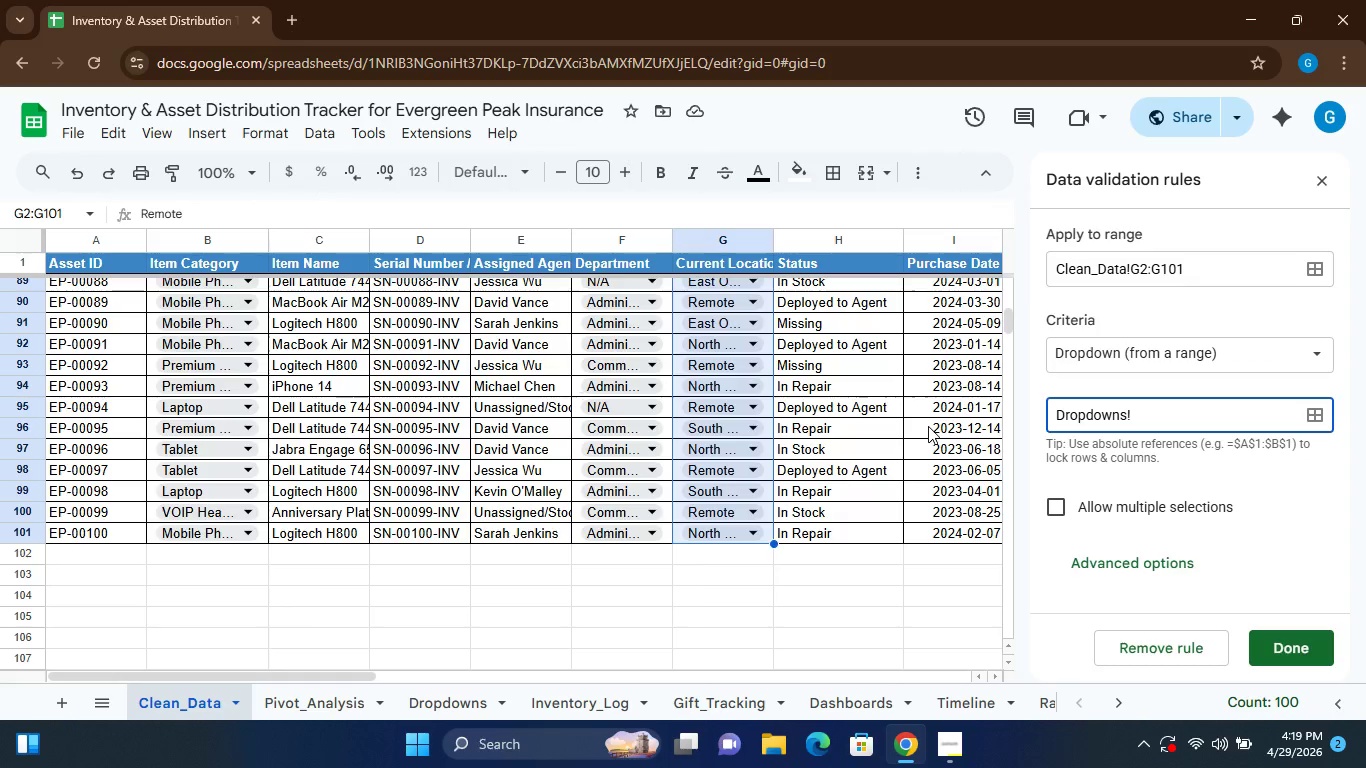 
left_click([461, 697])
 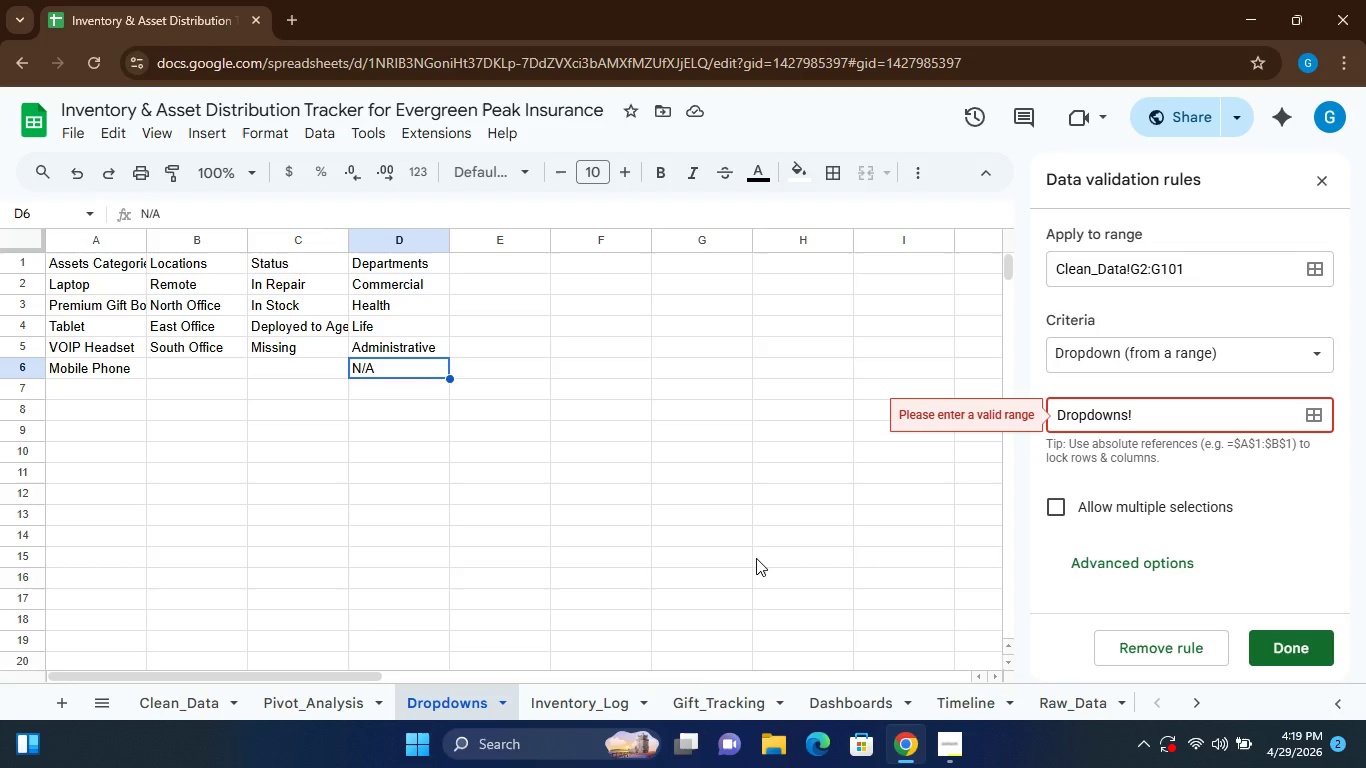 
wait(5.78)
 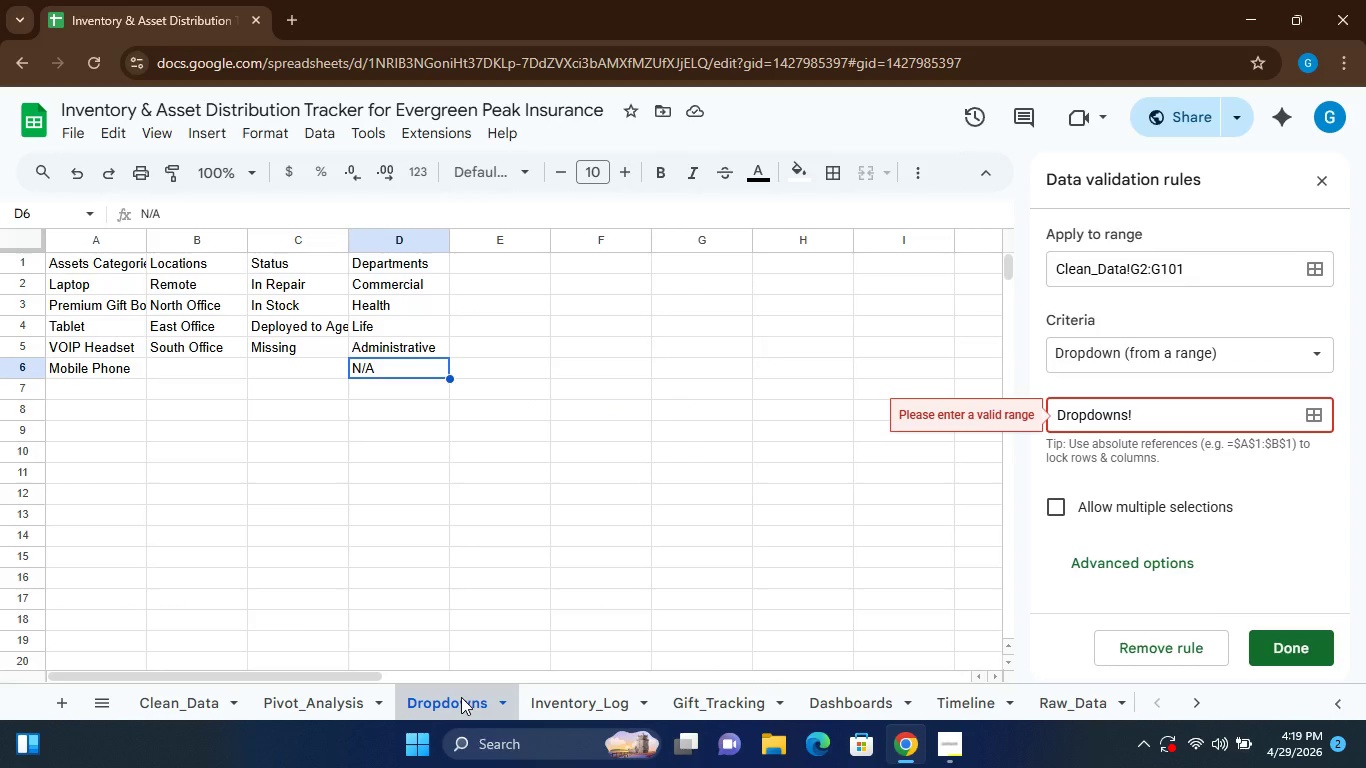 
left_click([1141, 418])
 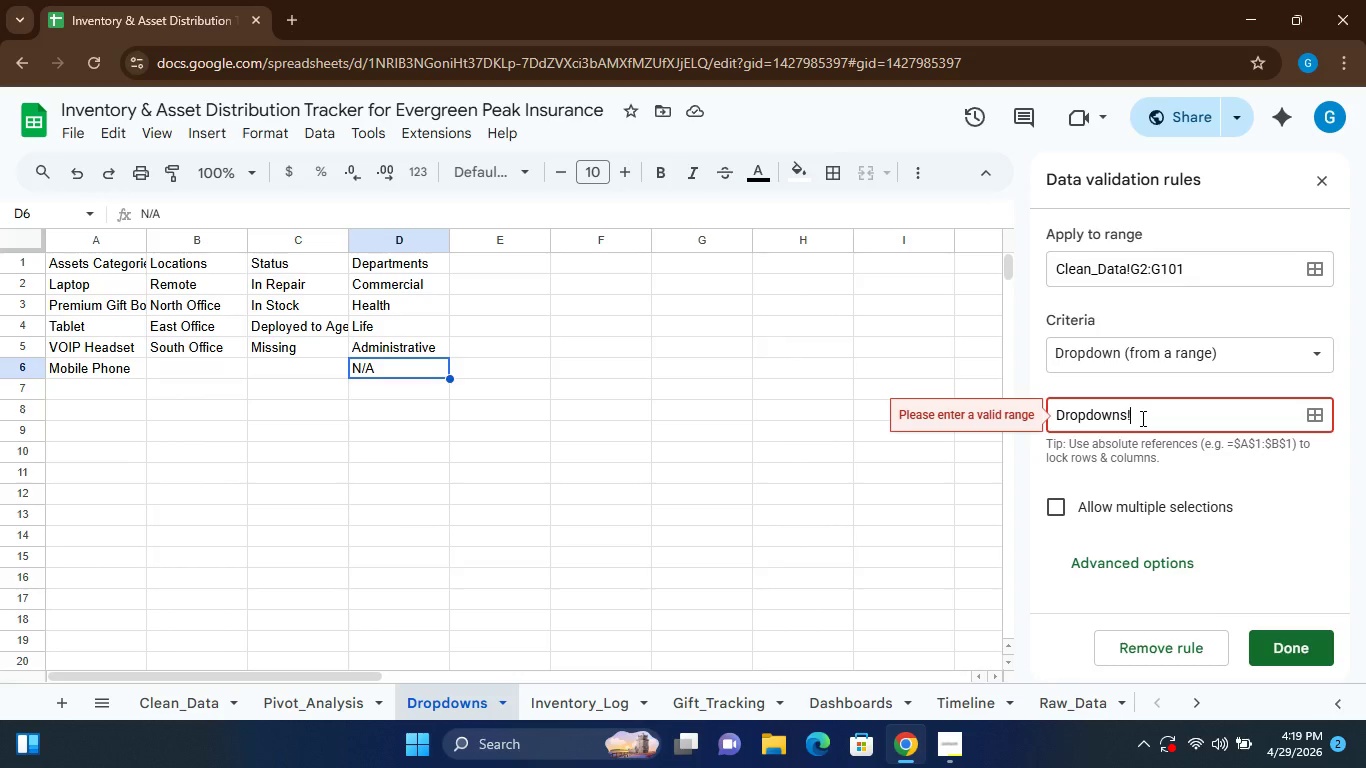 
type(B2:B4)
 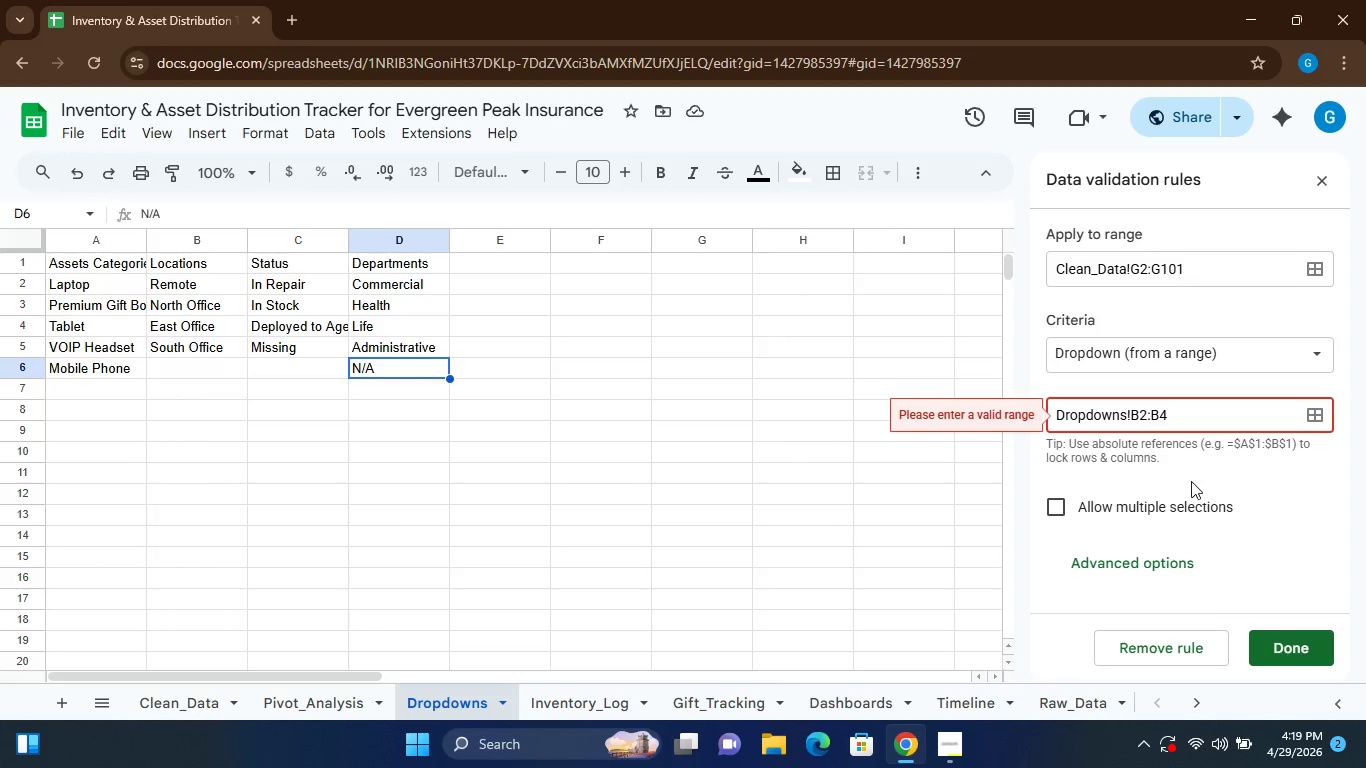 
key(Backspace)
 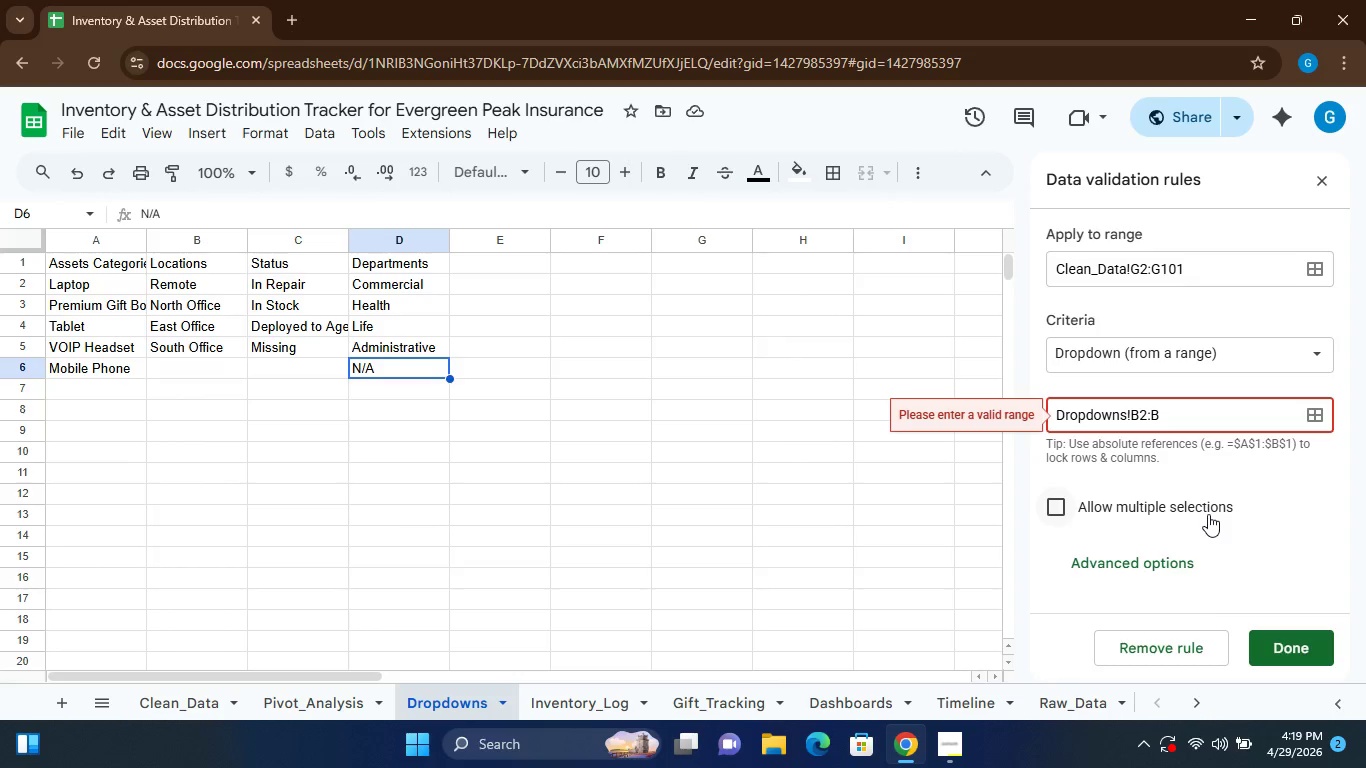 
key(5)
 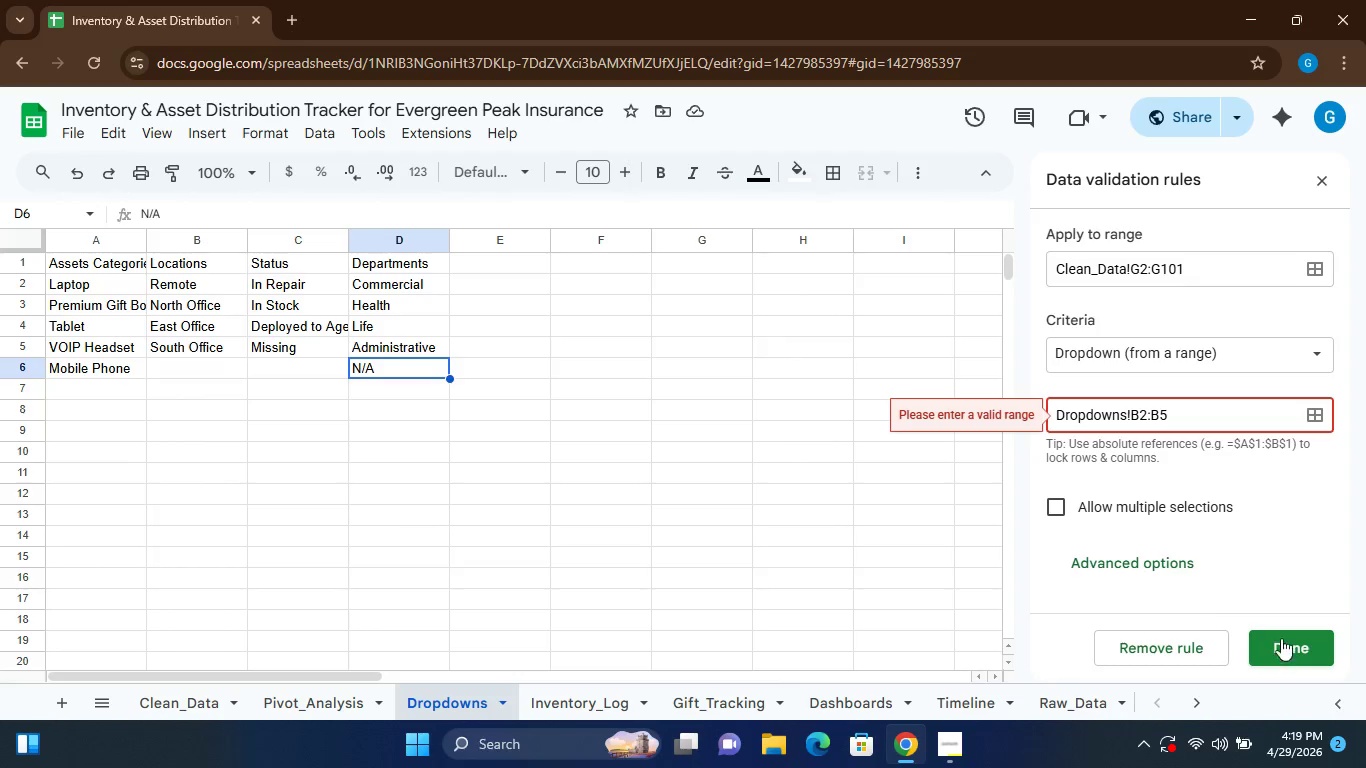 
left_click([1281, 634])
 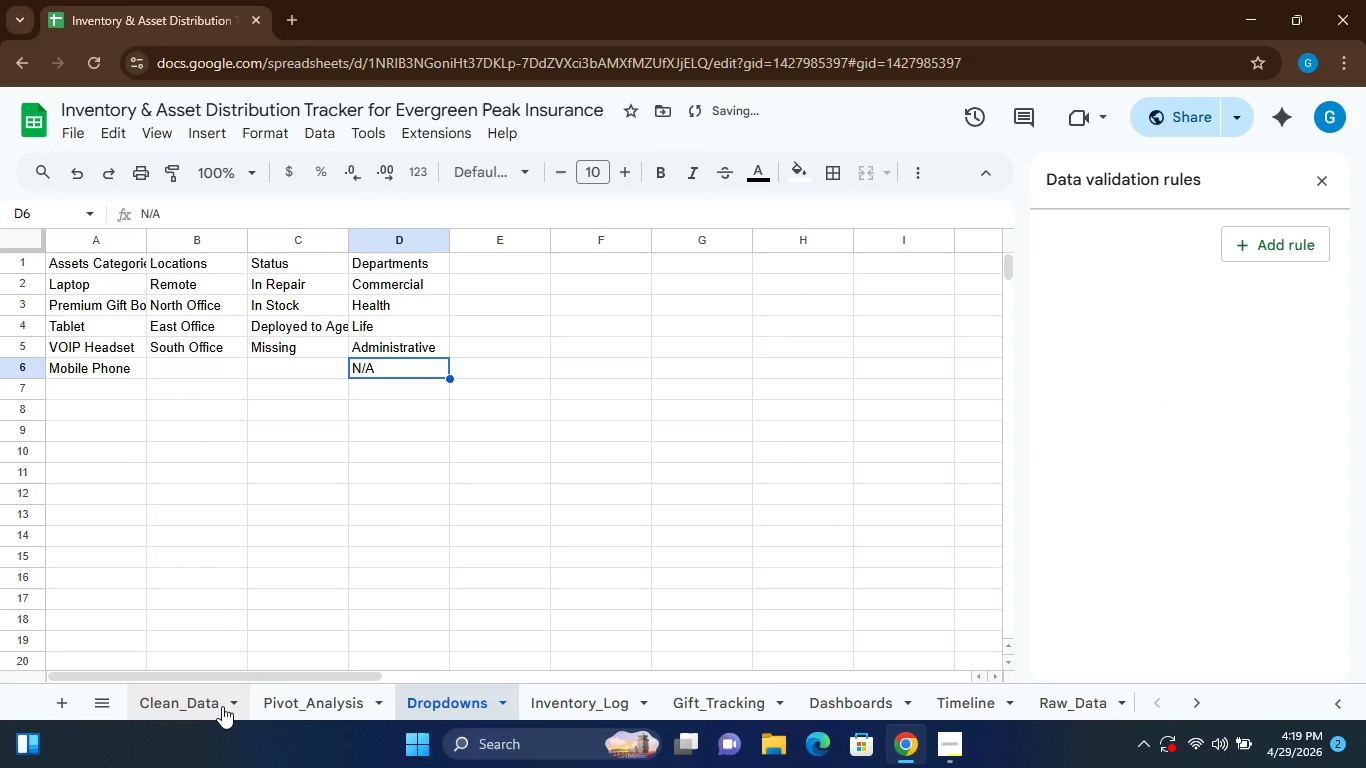 
left_click([199, 700])
 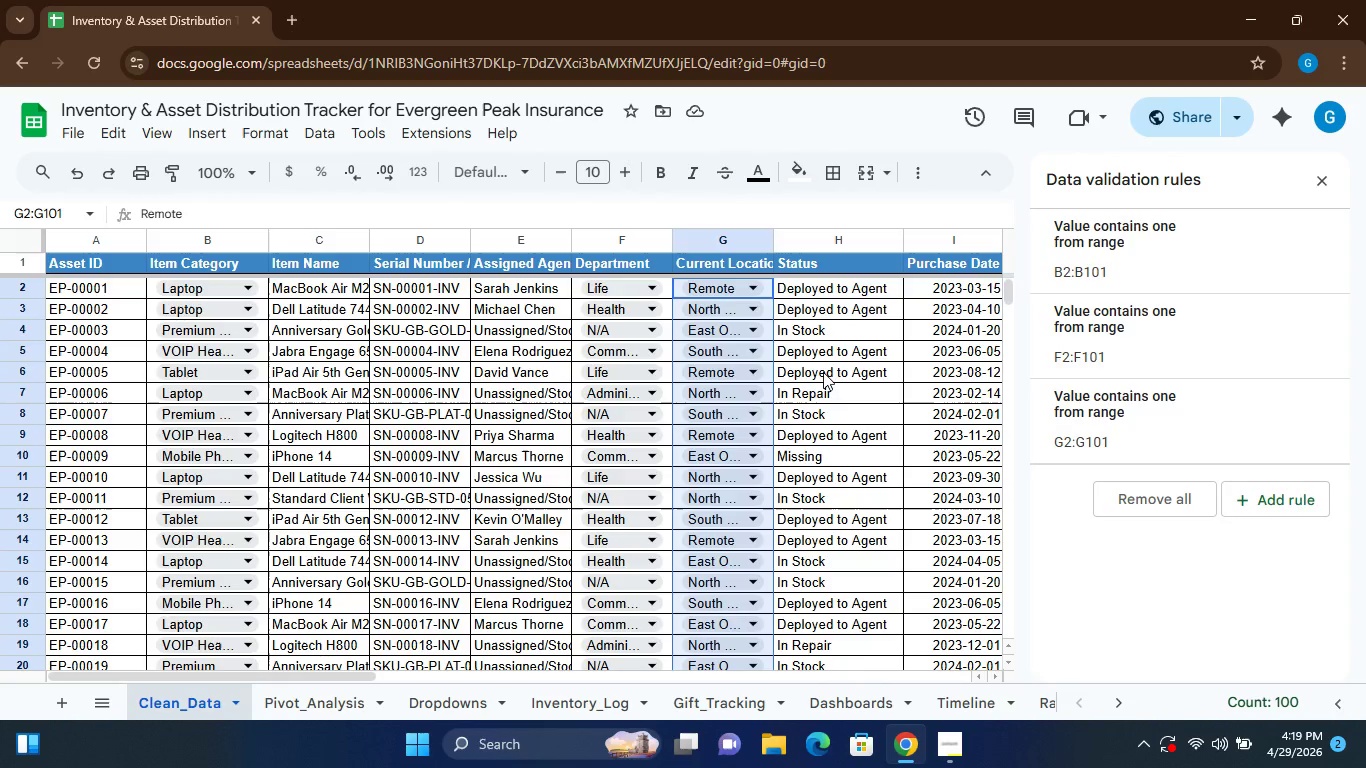 
wait(7.05)
 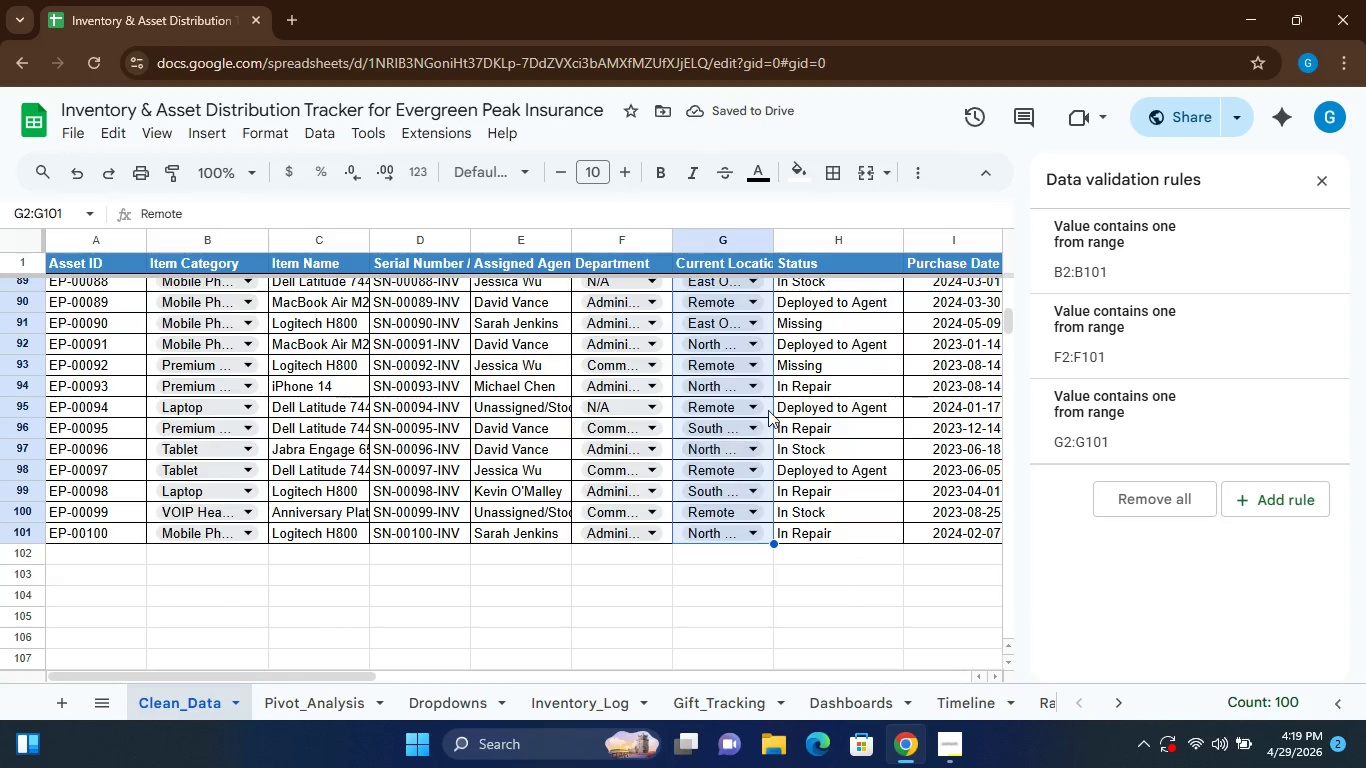 
left_click_drag(start_coordinate=[844, 284], to_coordinate=[862, 506])
 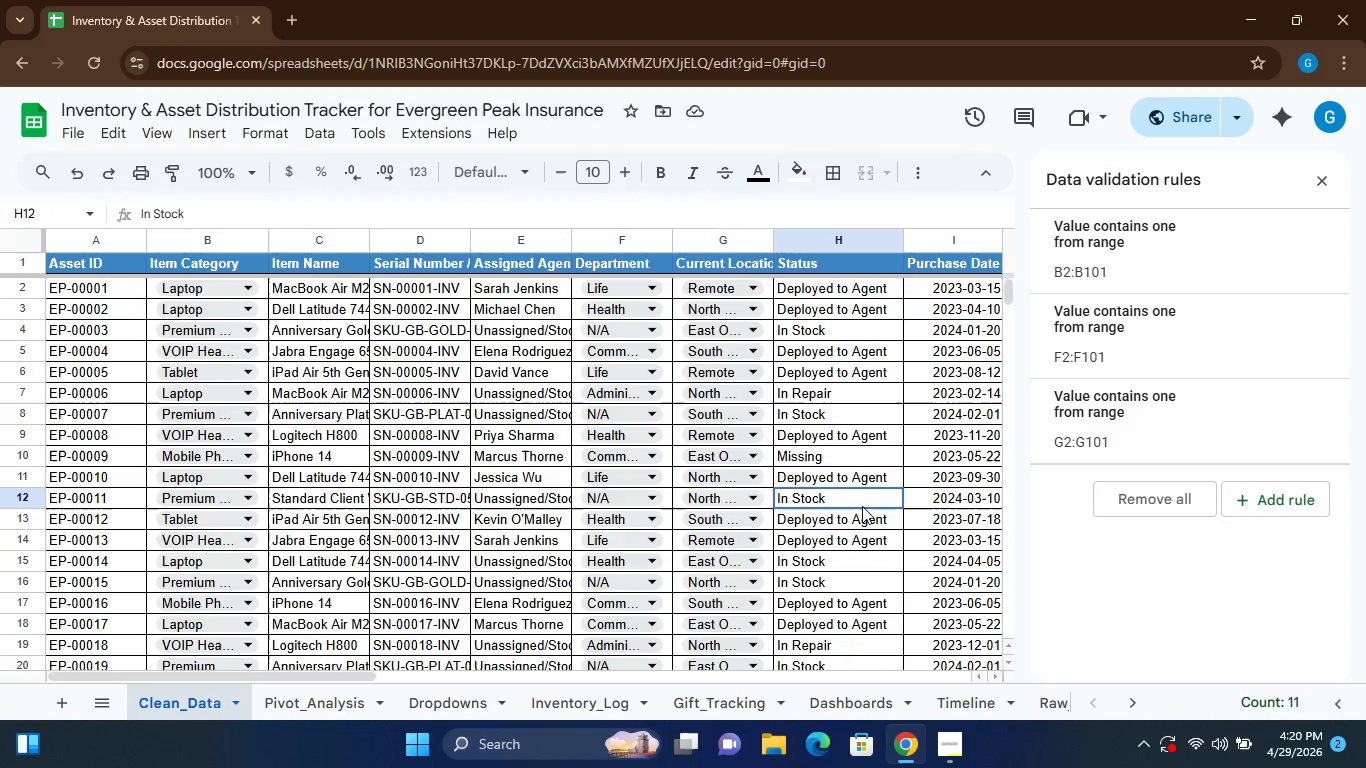 
left_click([862, 506])
 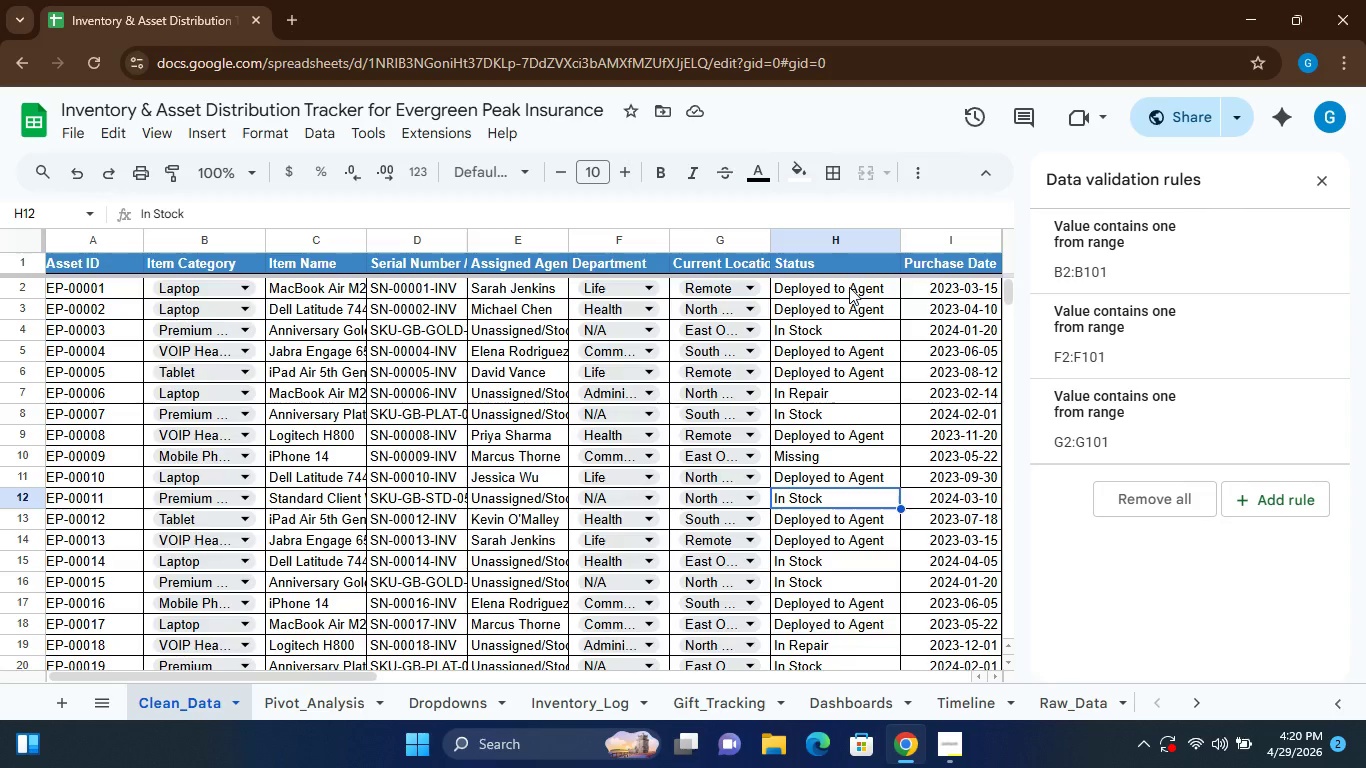 
left_click([844, 283])
 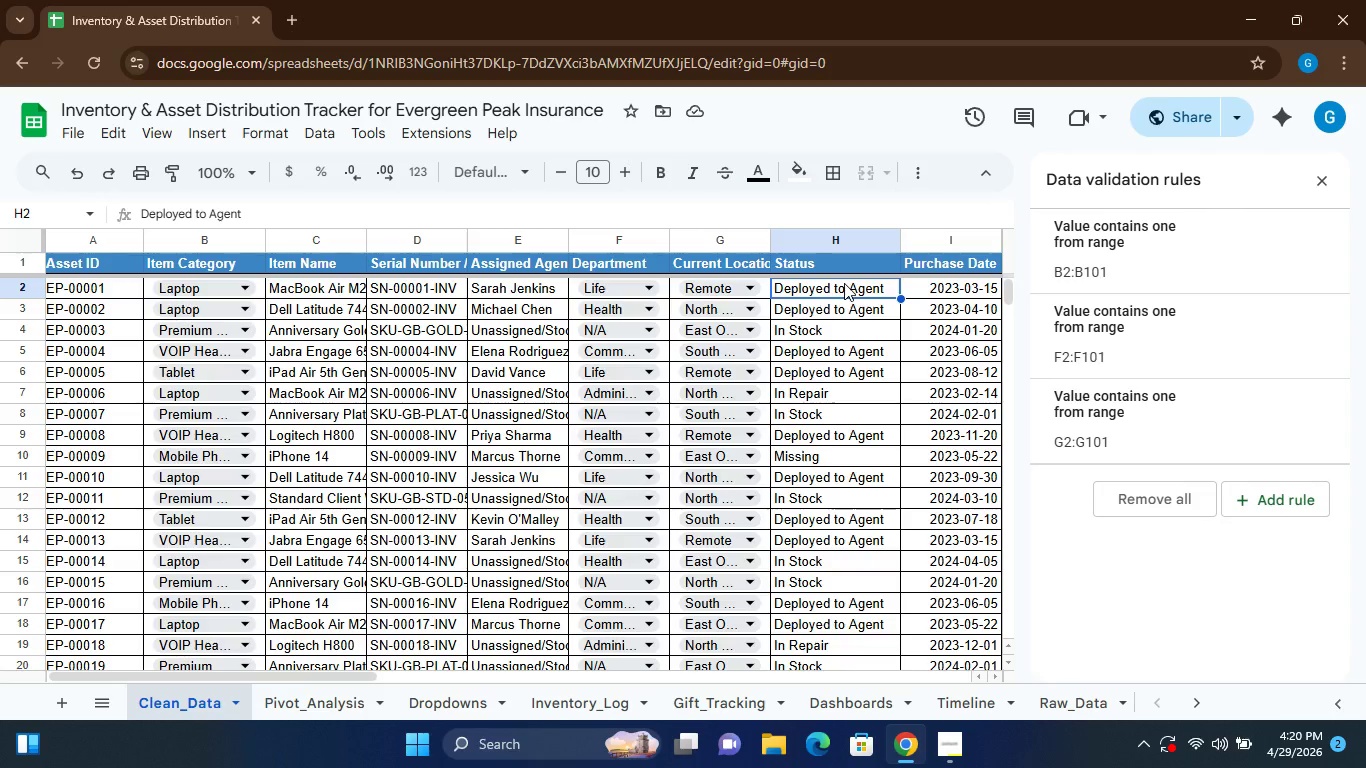 
left_click_drag(start_coordinate=[844, 283], to_coordinate=[848, 331])
 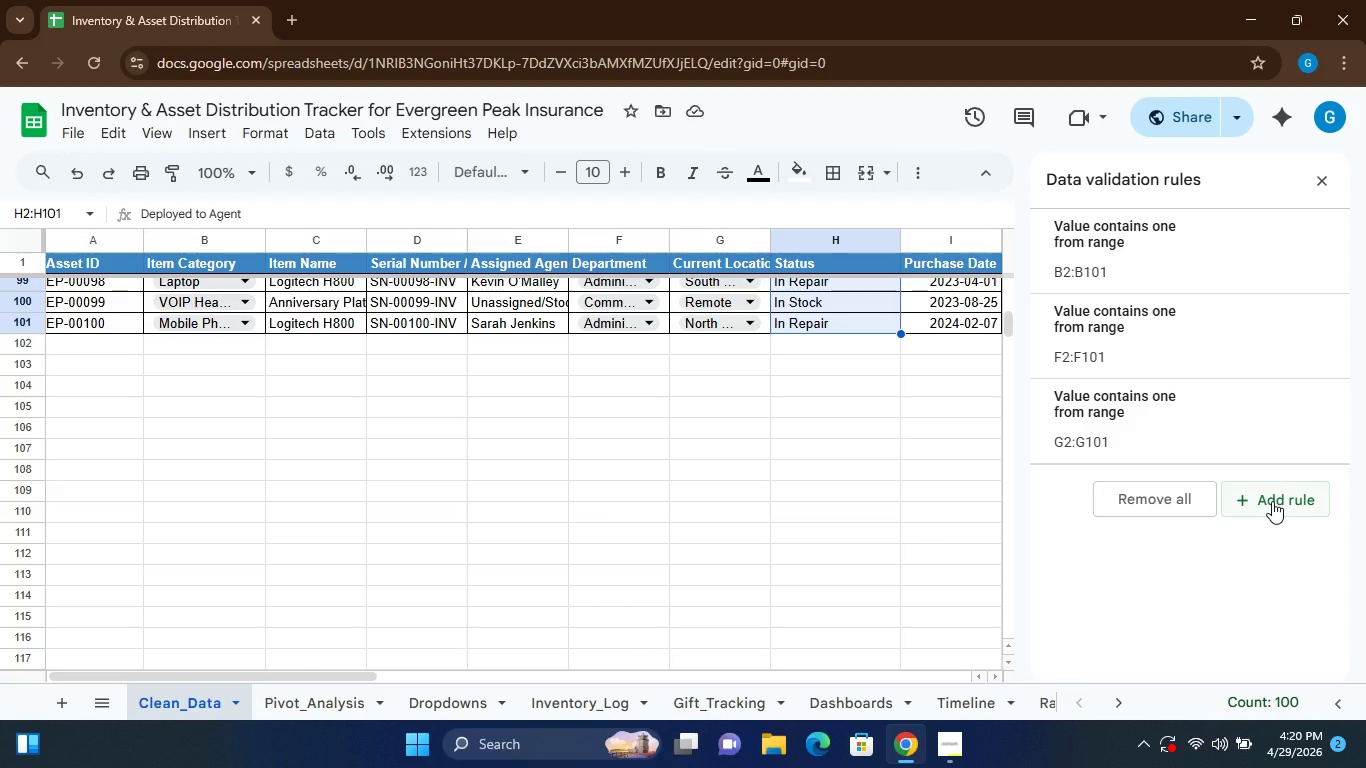 
left_click([1272, 501])
 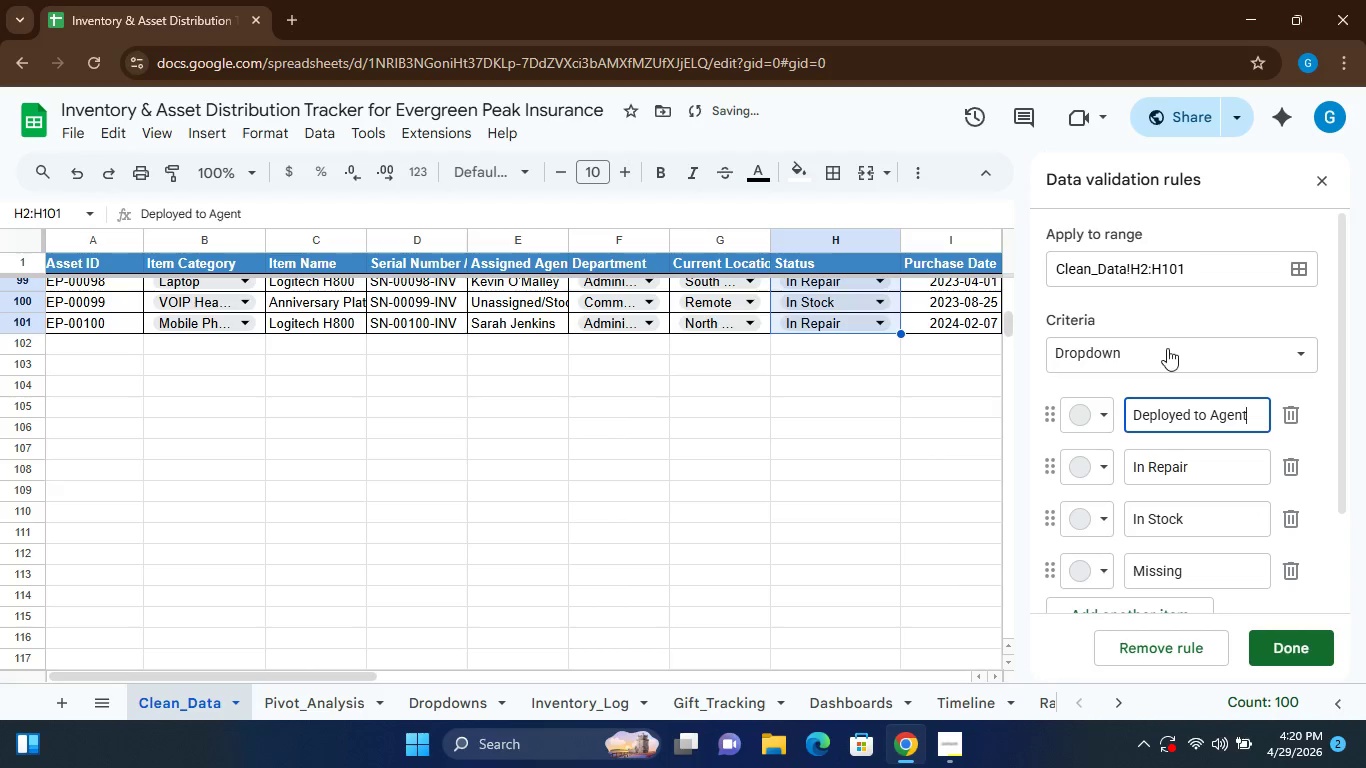 
left_click([1168, 350])
 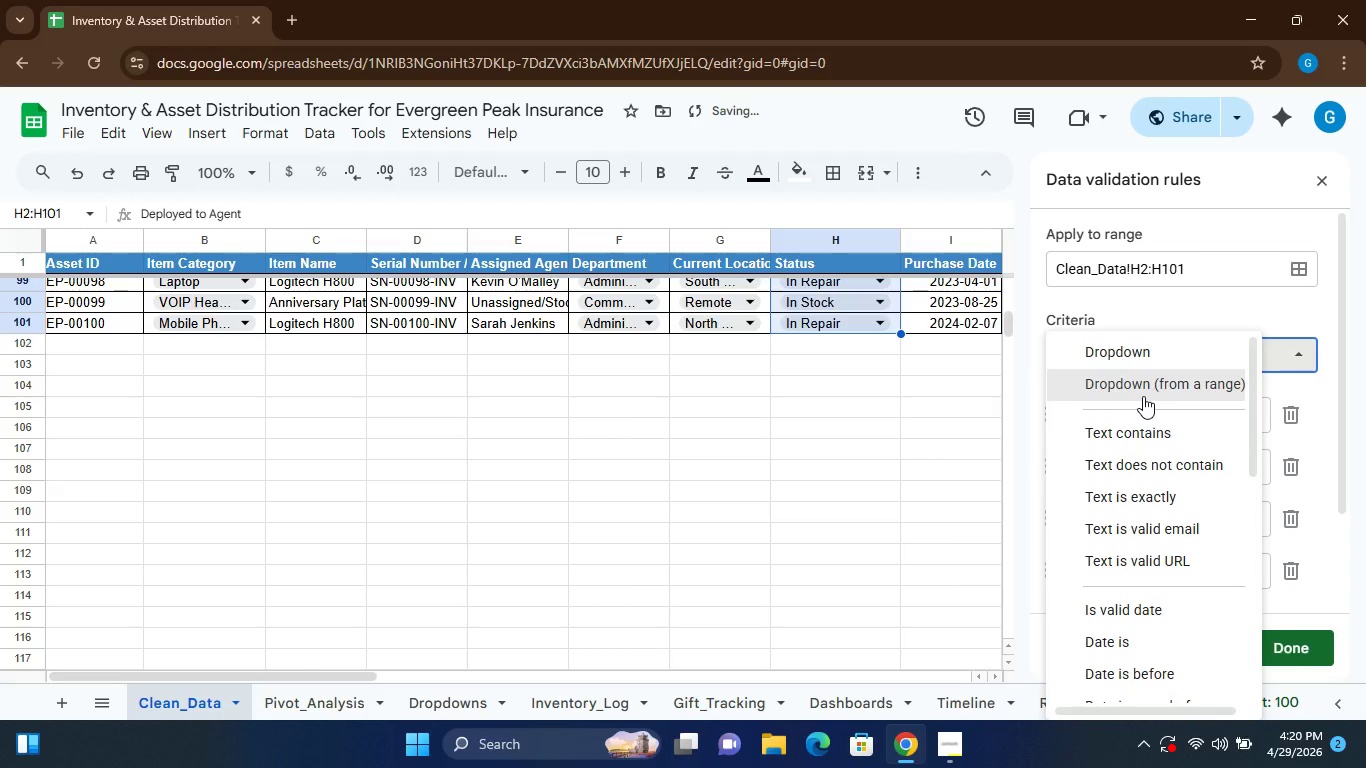 
left_click([1143, 396])
 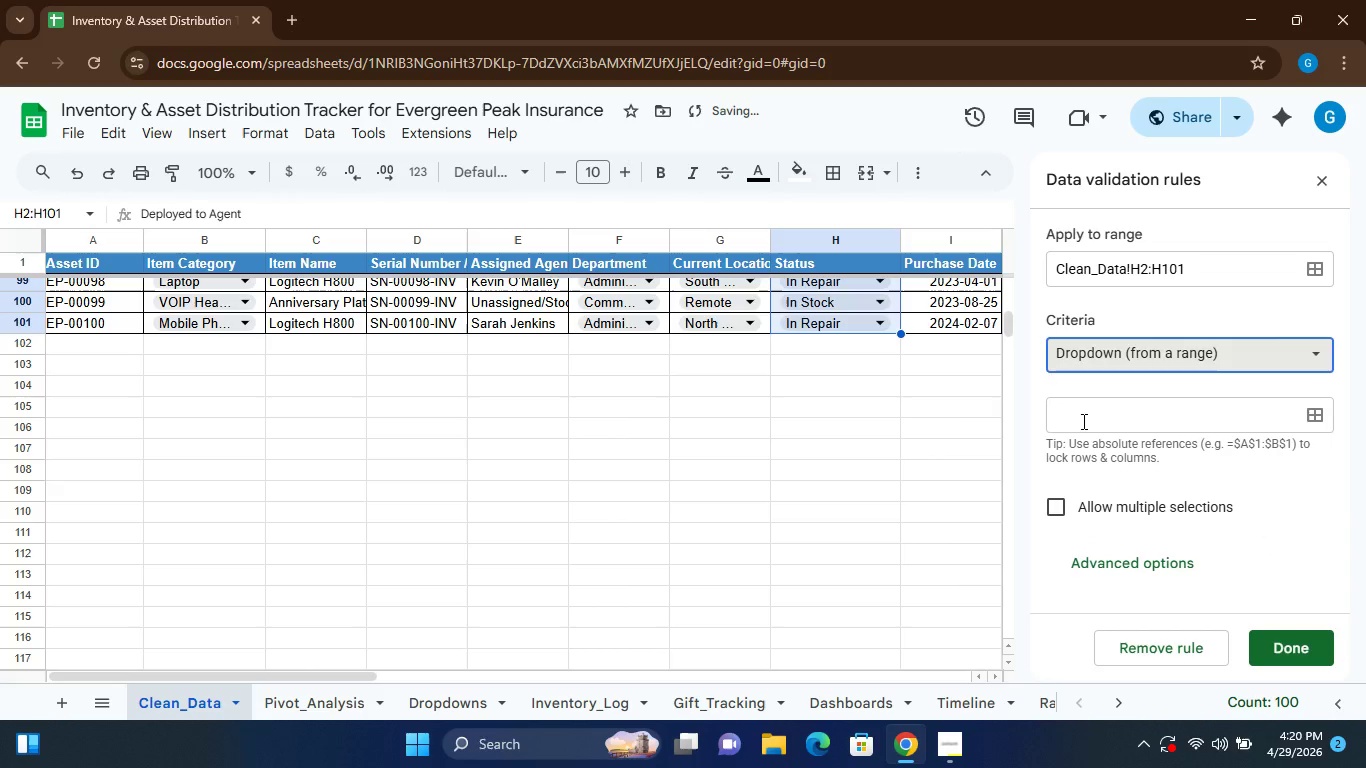 
left_click([1082, 421])
 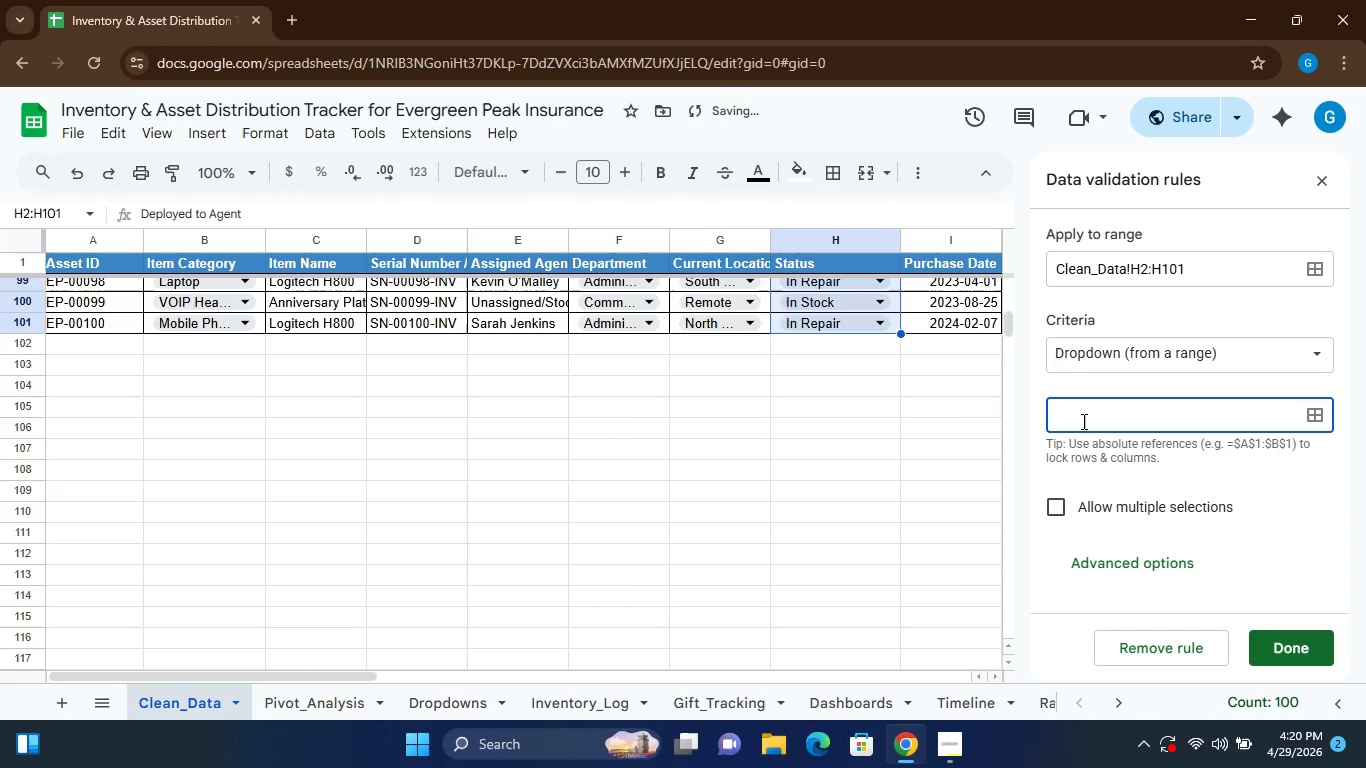 
type(Dropdowns!)
 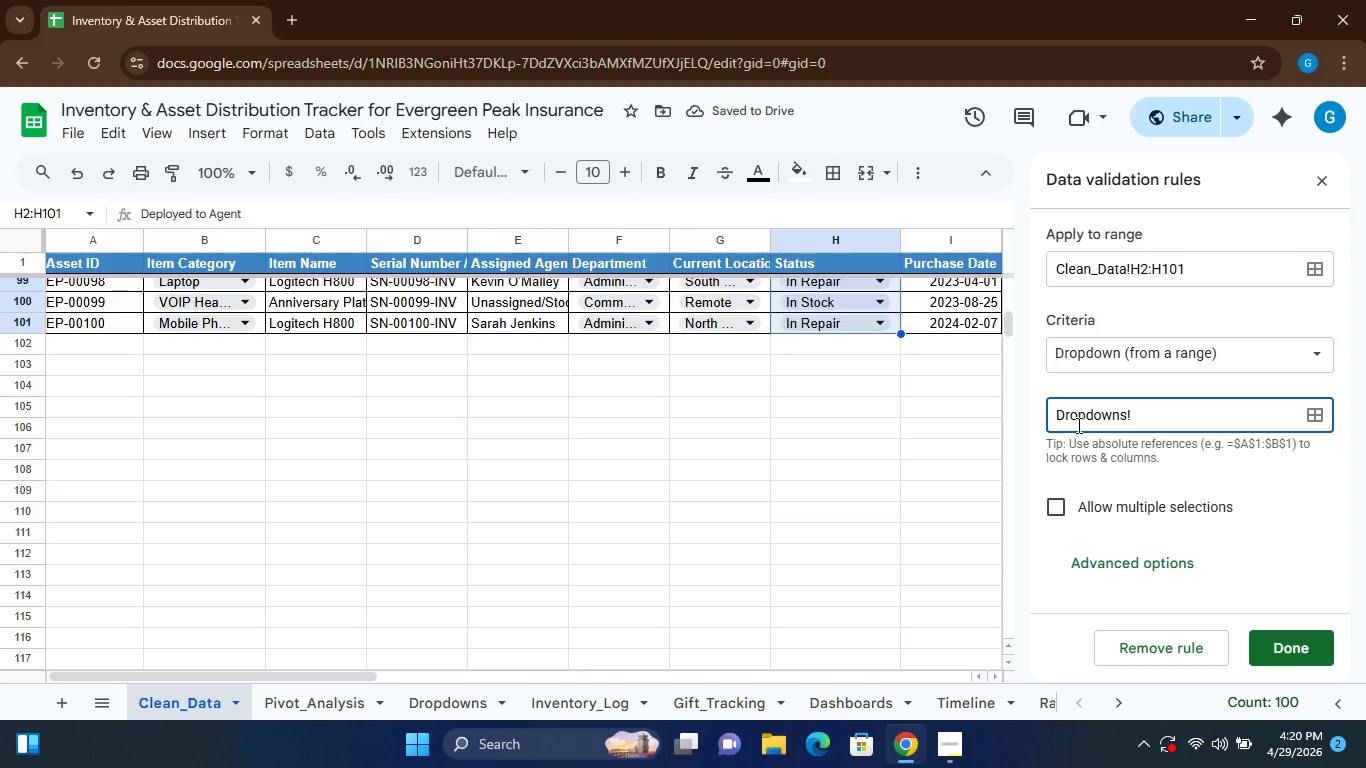 
left_click([444, 700])
 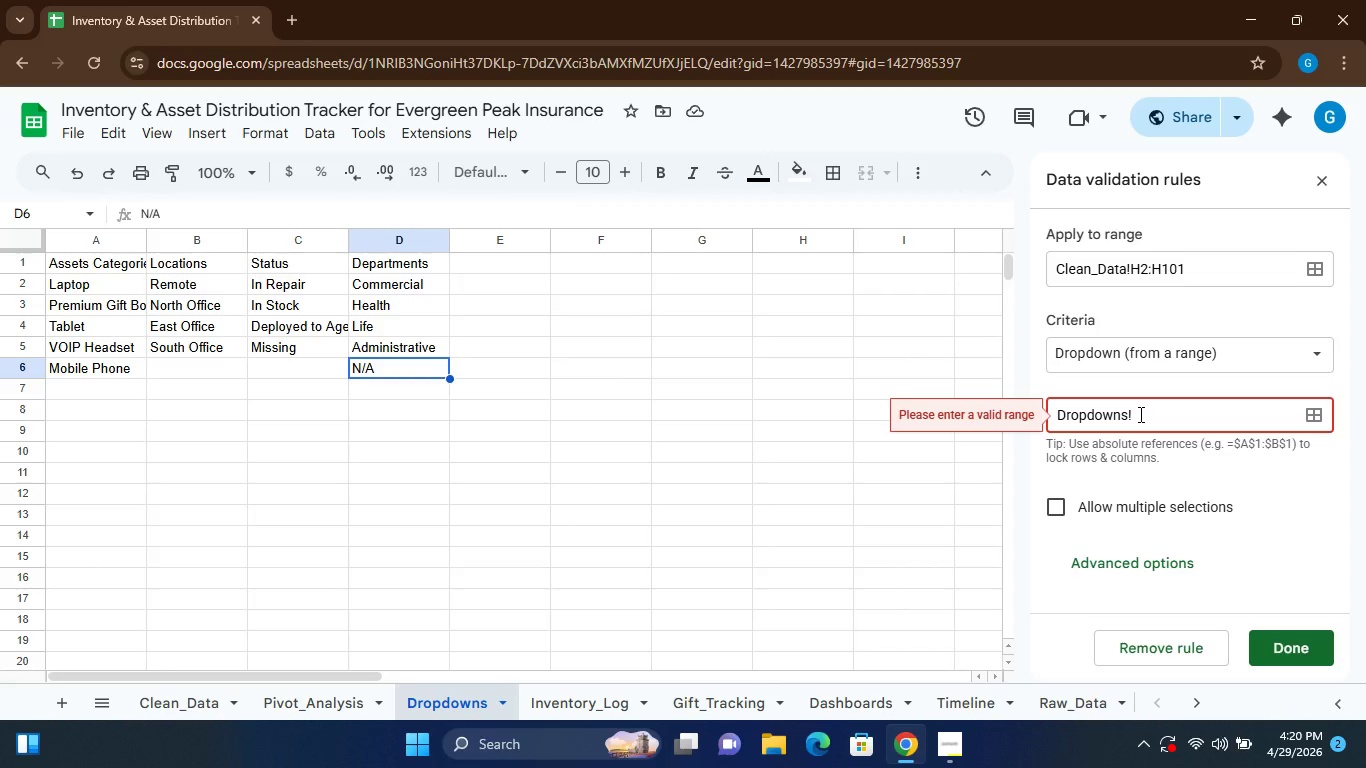 
wait(8.36)
 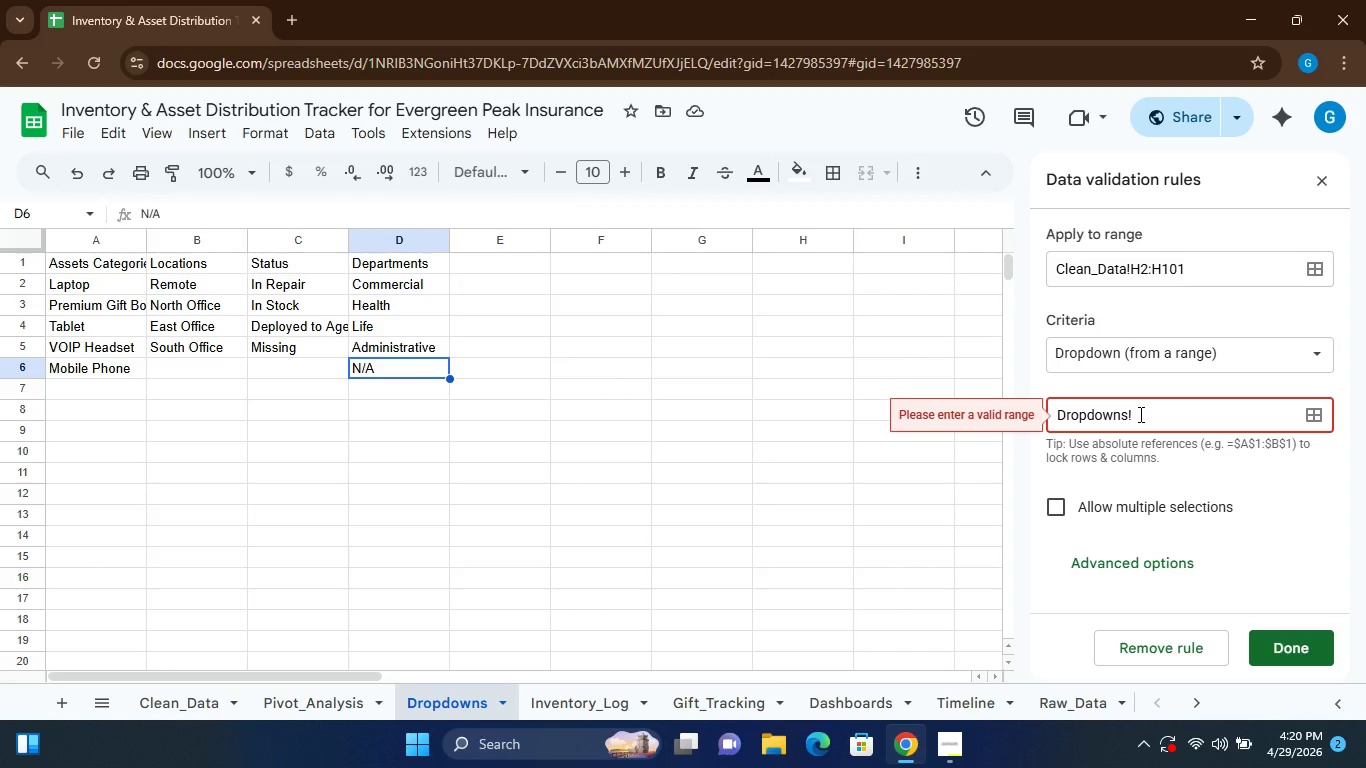 
left_click([189, 705])
 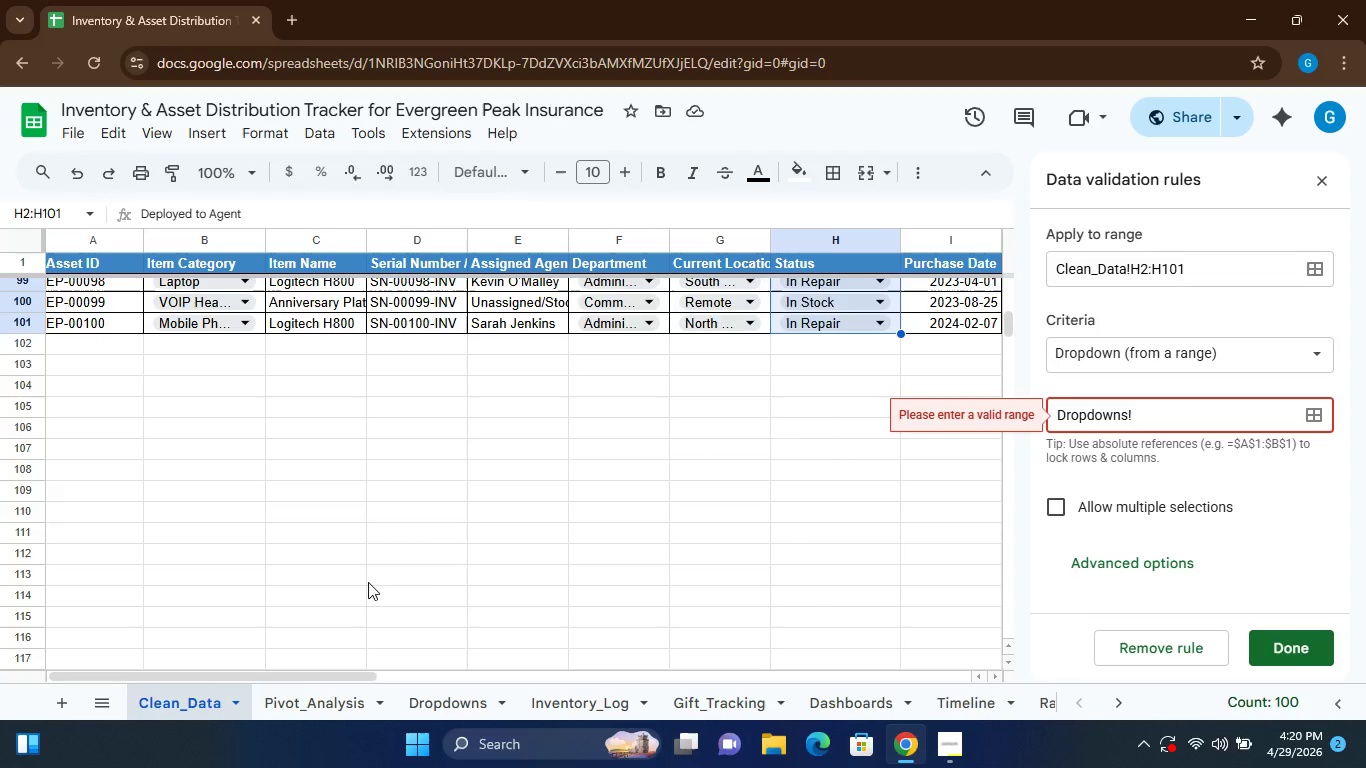 
left_click([399, 702])
 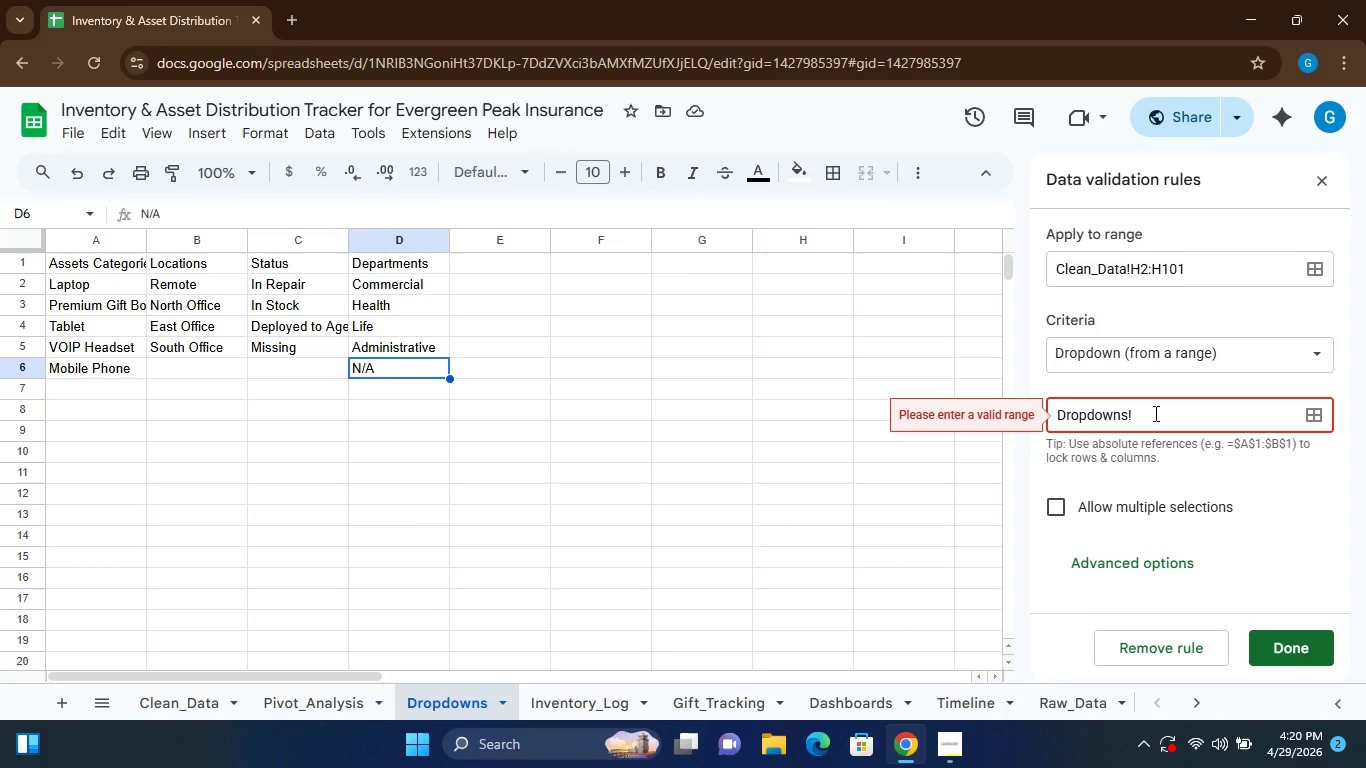 
type(C2:)
 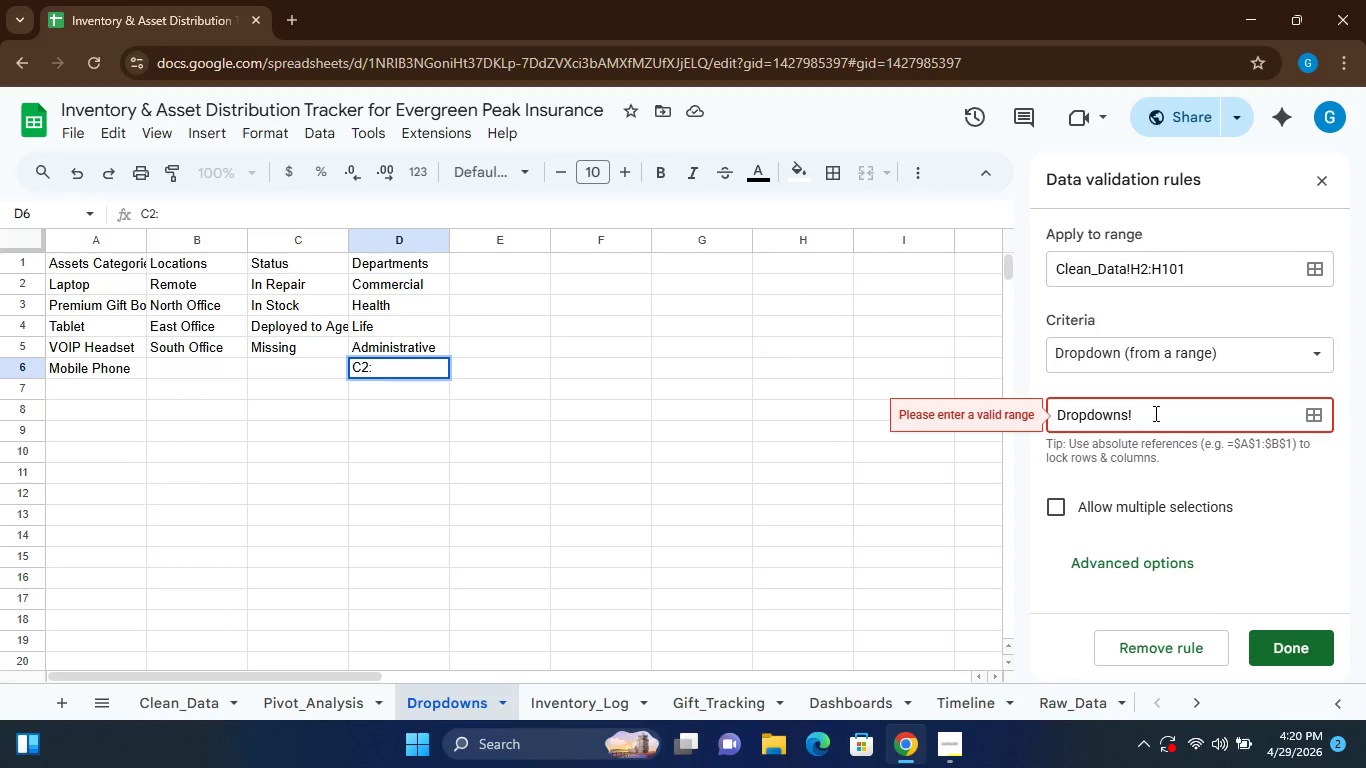 
left_click([1154, 411])
 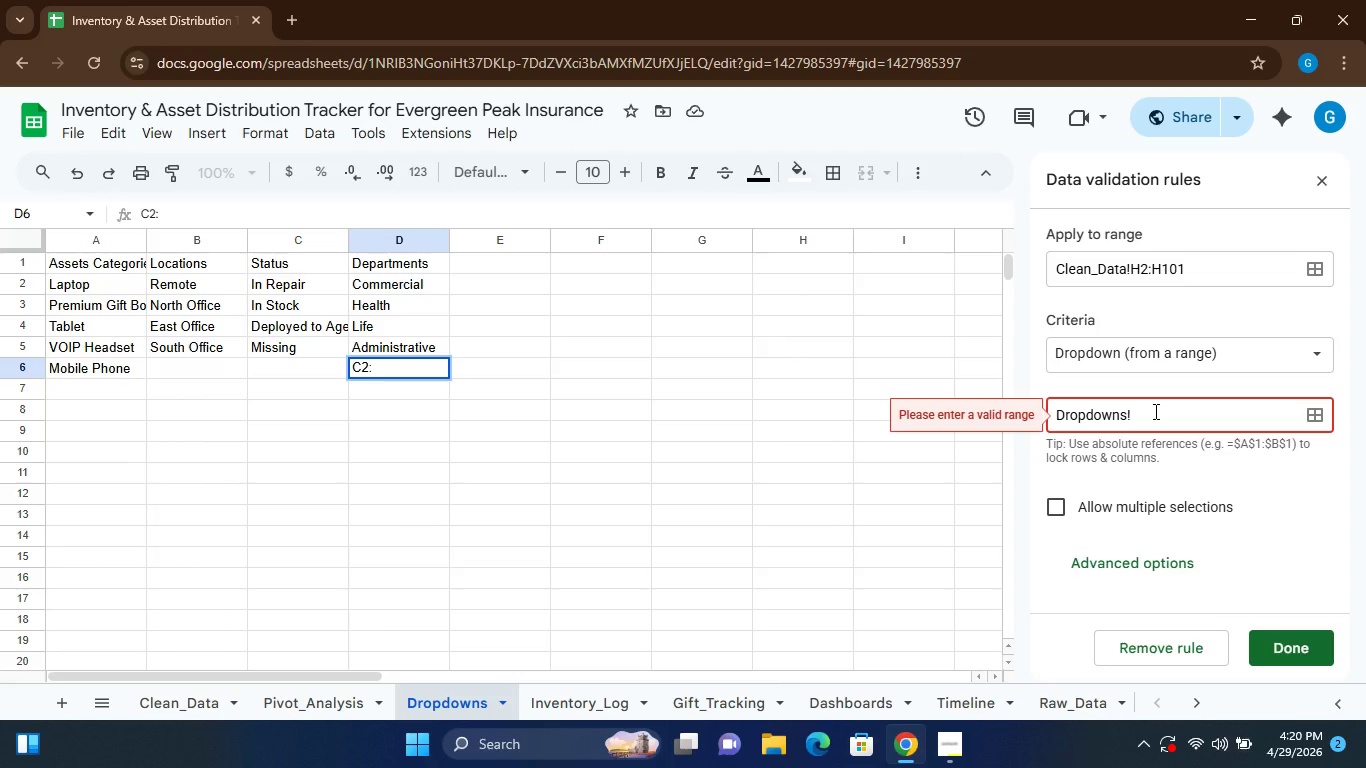 
type(C2:c)
key(Backspace)
type(C)
 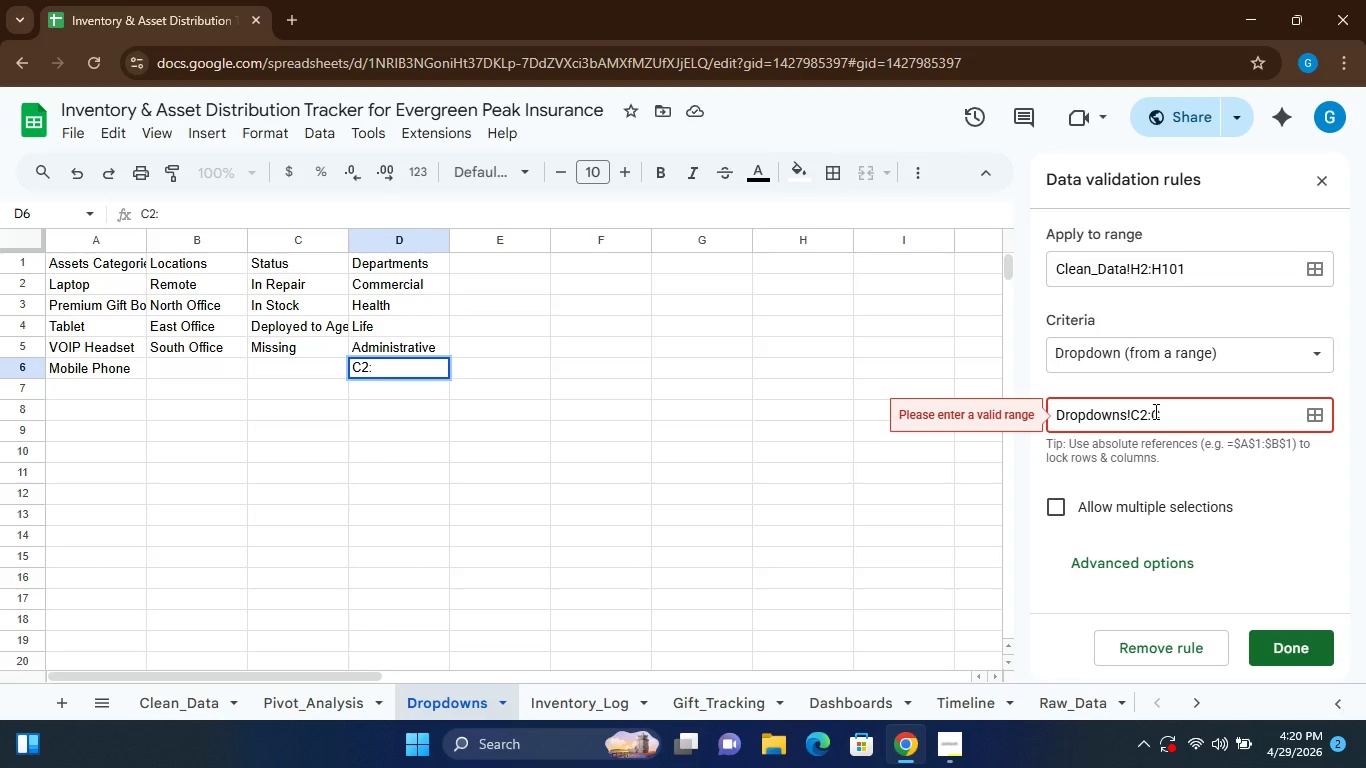 
key(5)
 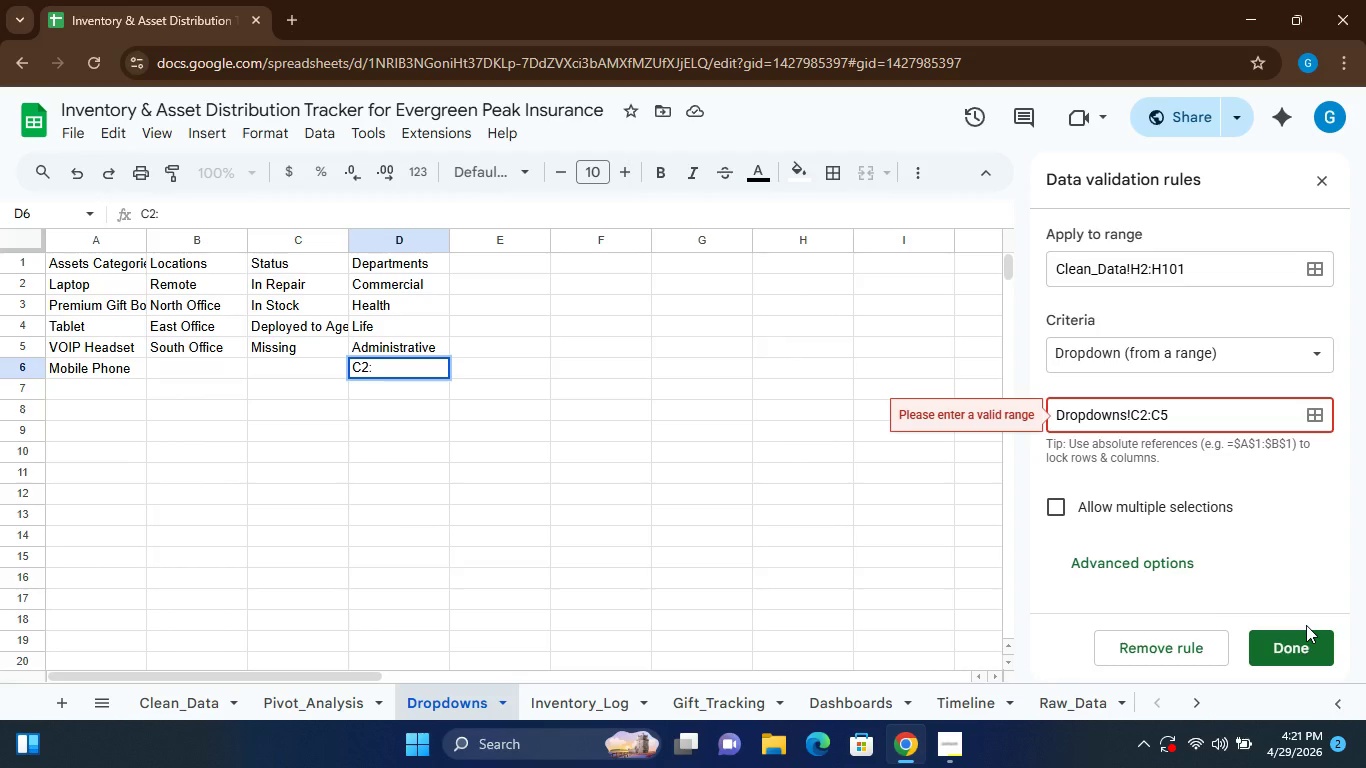 
left_click([1285, 632])
 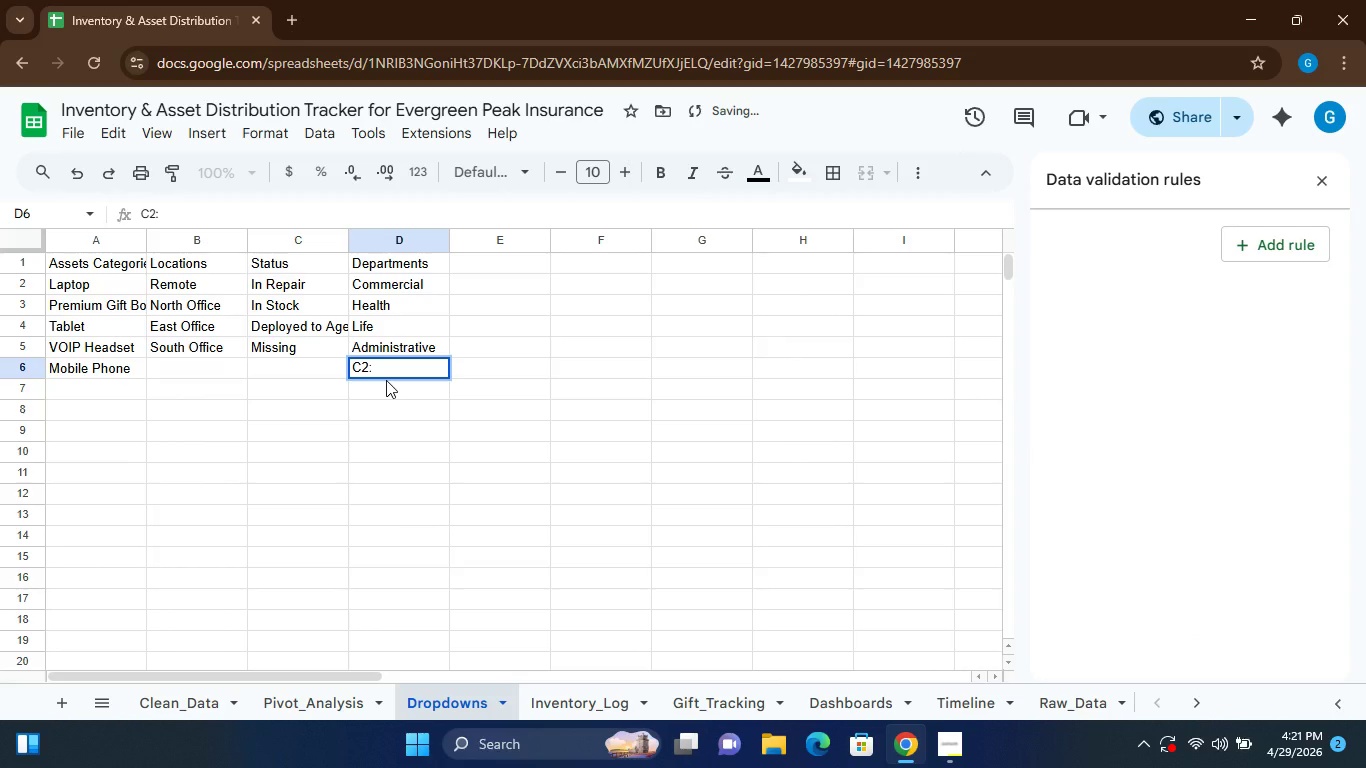 
key(Backspace)
 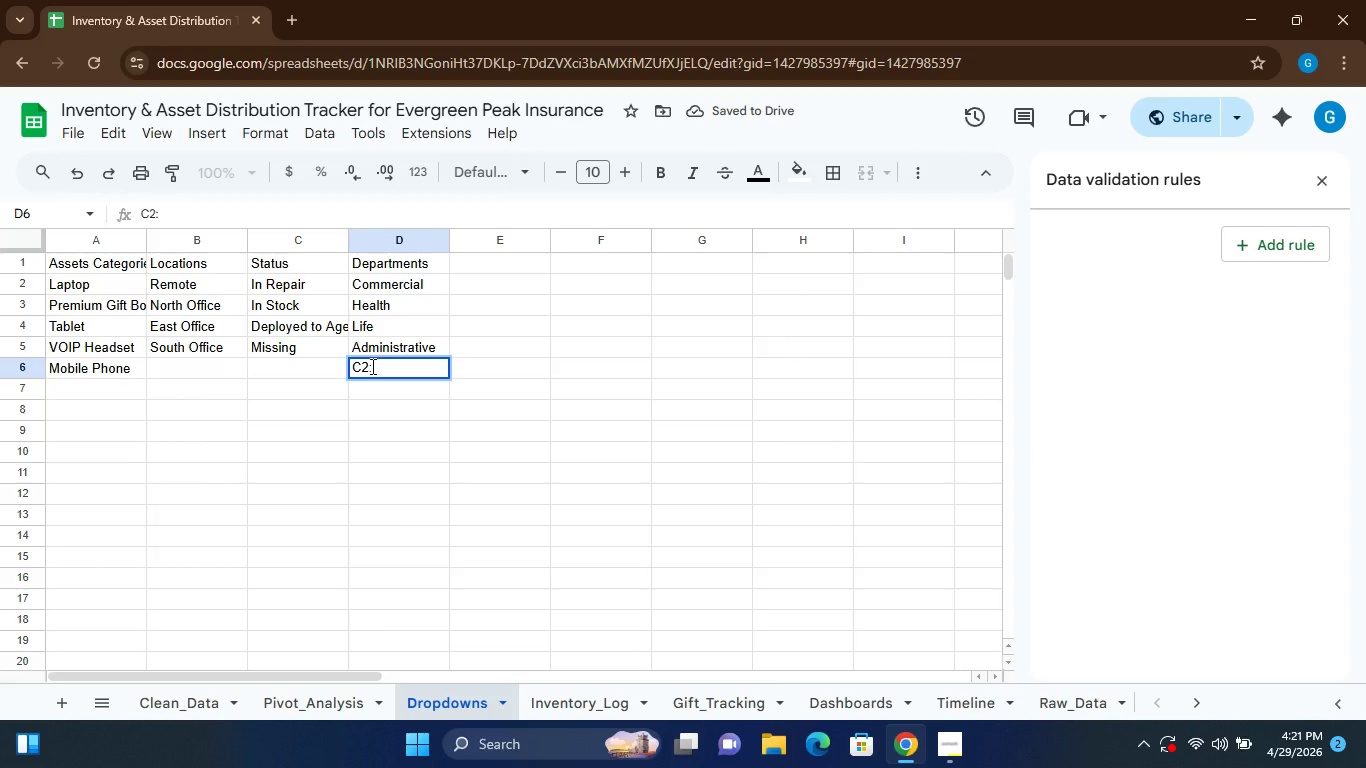 
left_click([371, 366])
 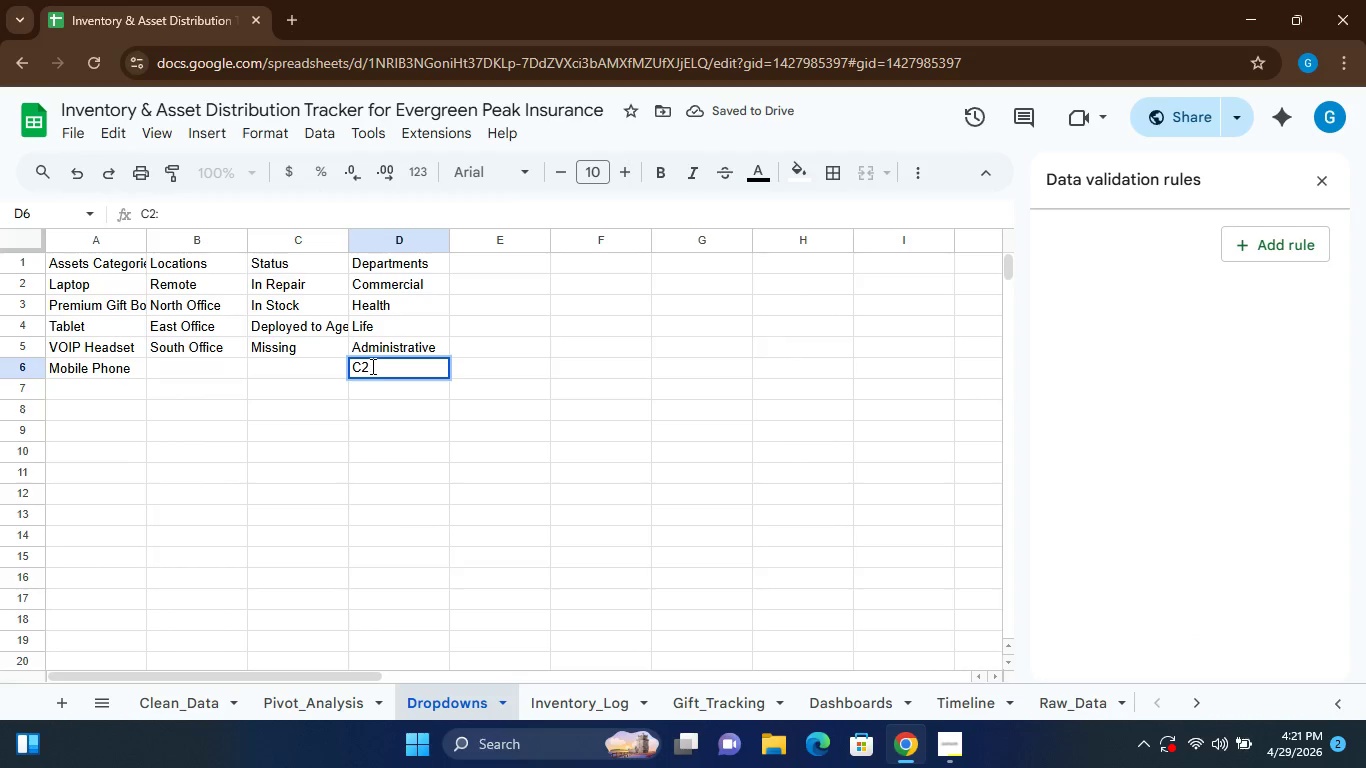 
key(Backspace)
 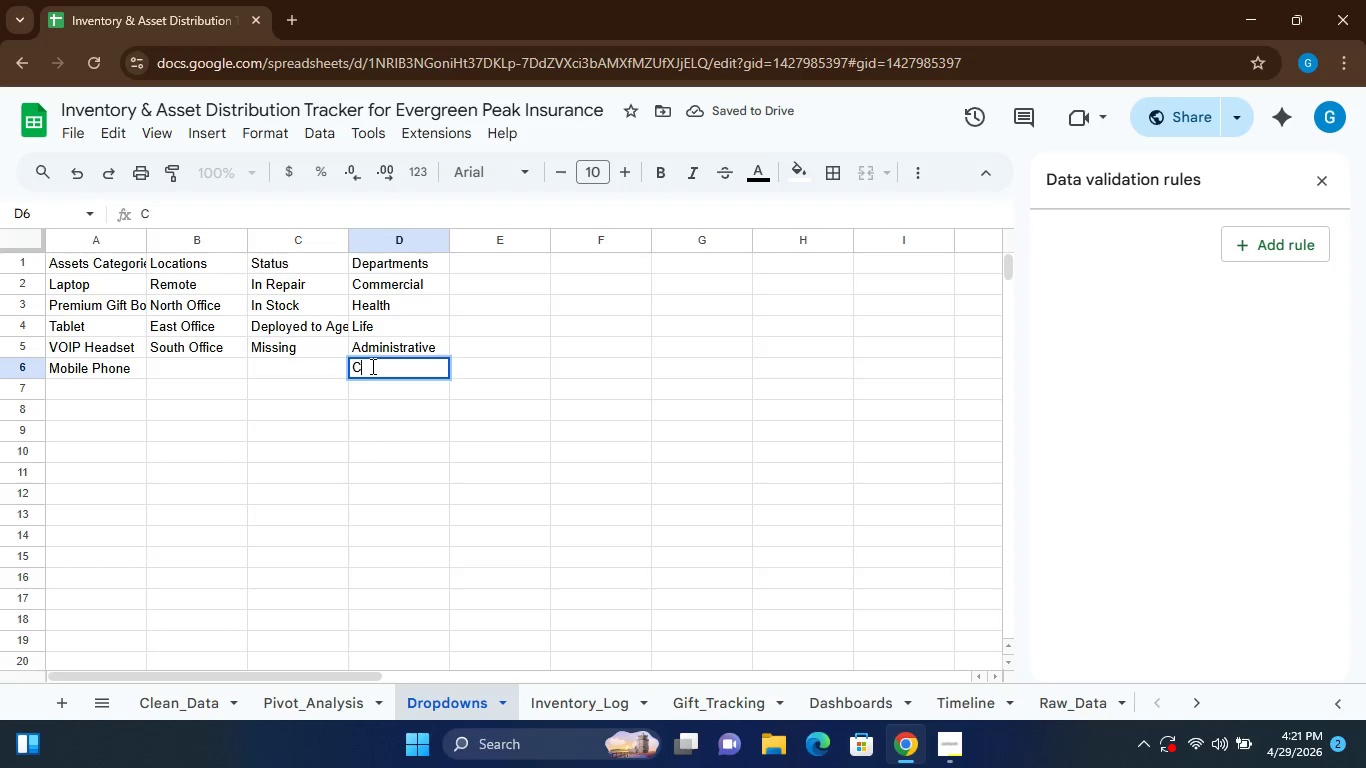 
key(Backspace)
 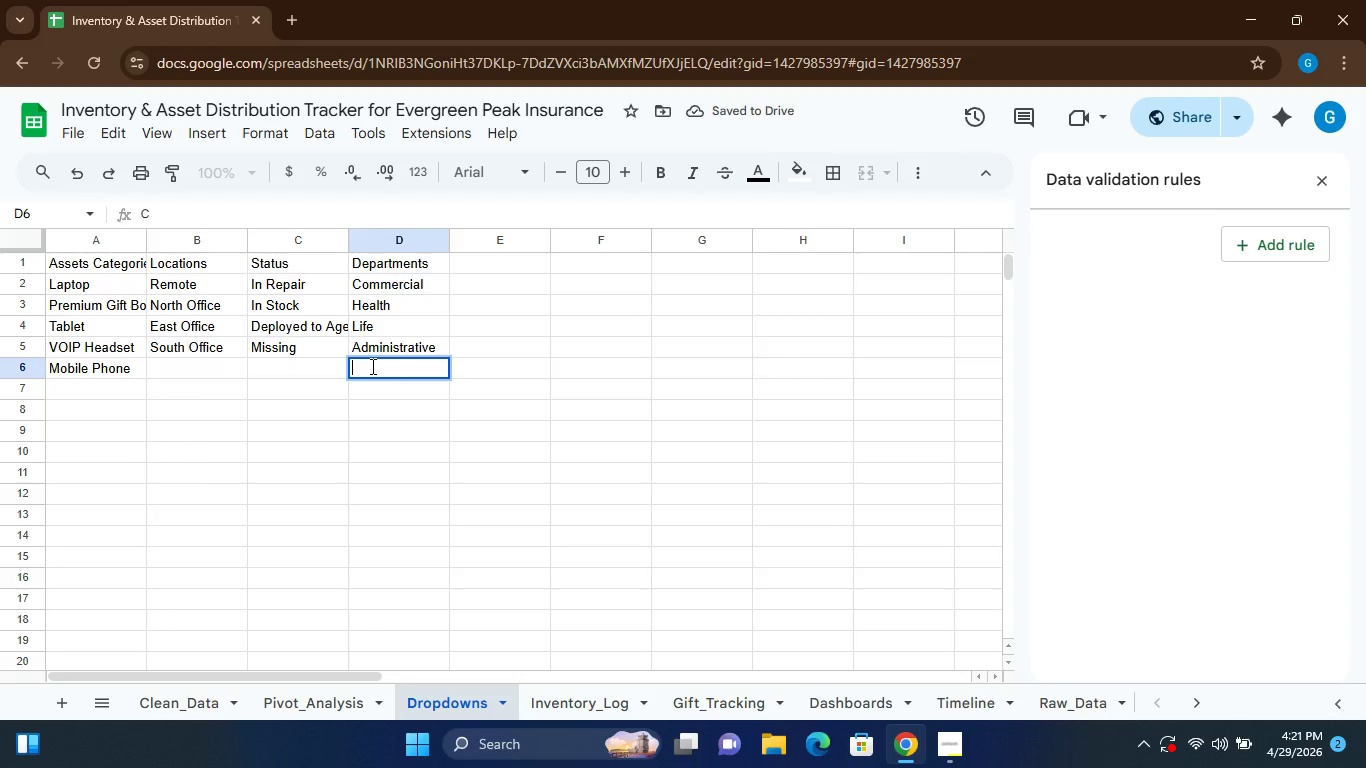 
key(Backspace)
 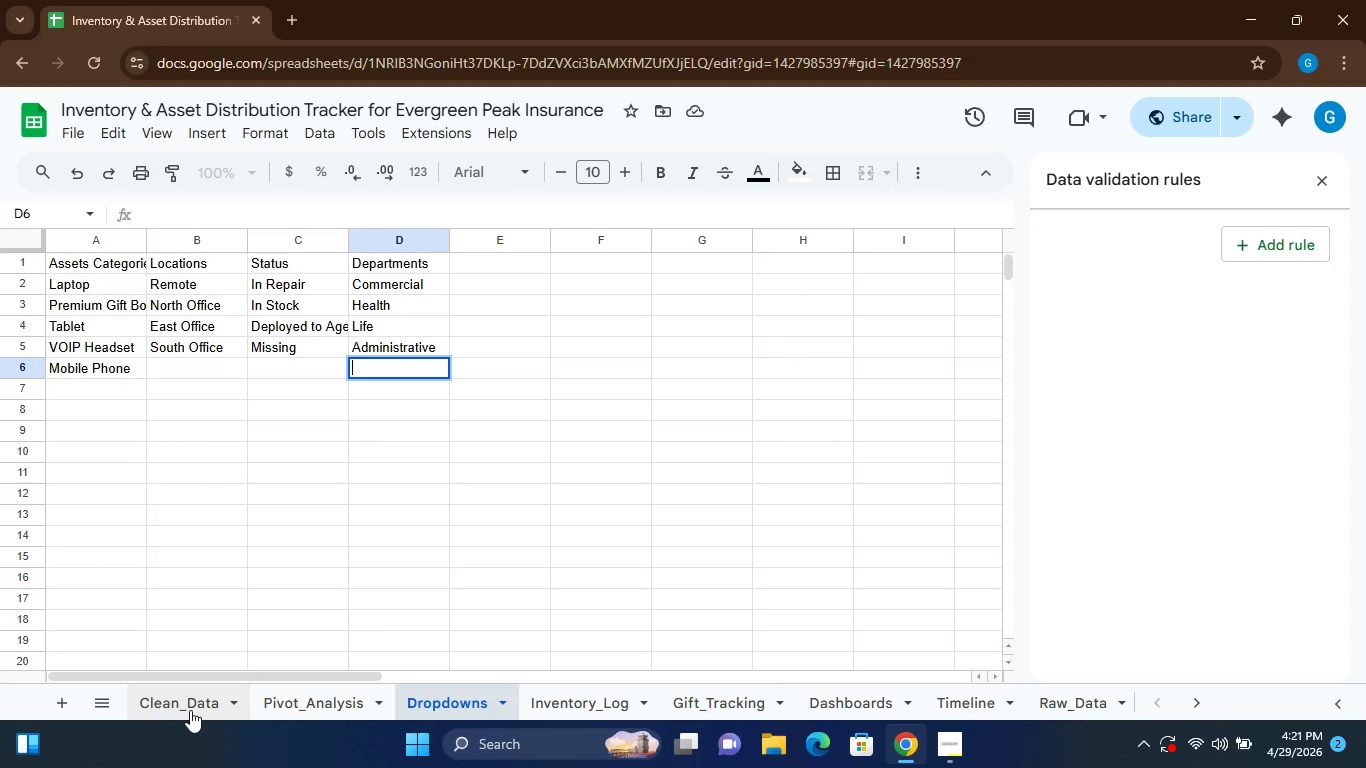 
left_click([190, 710])
 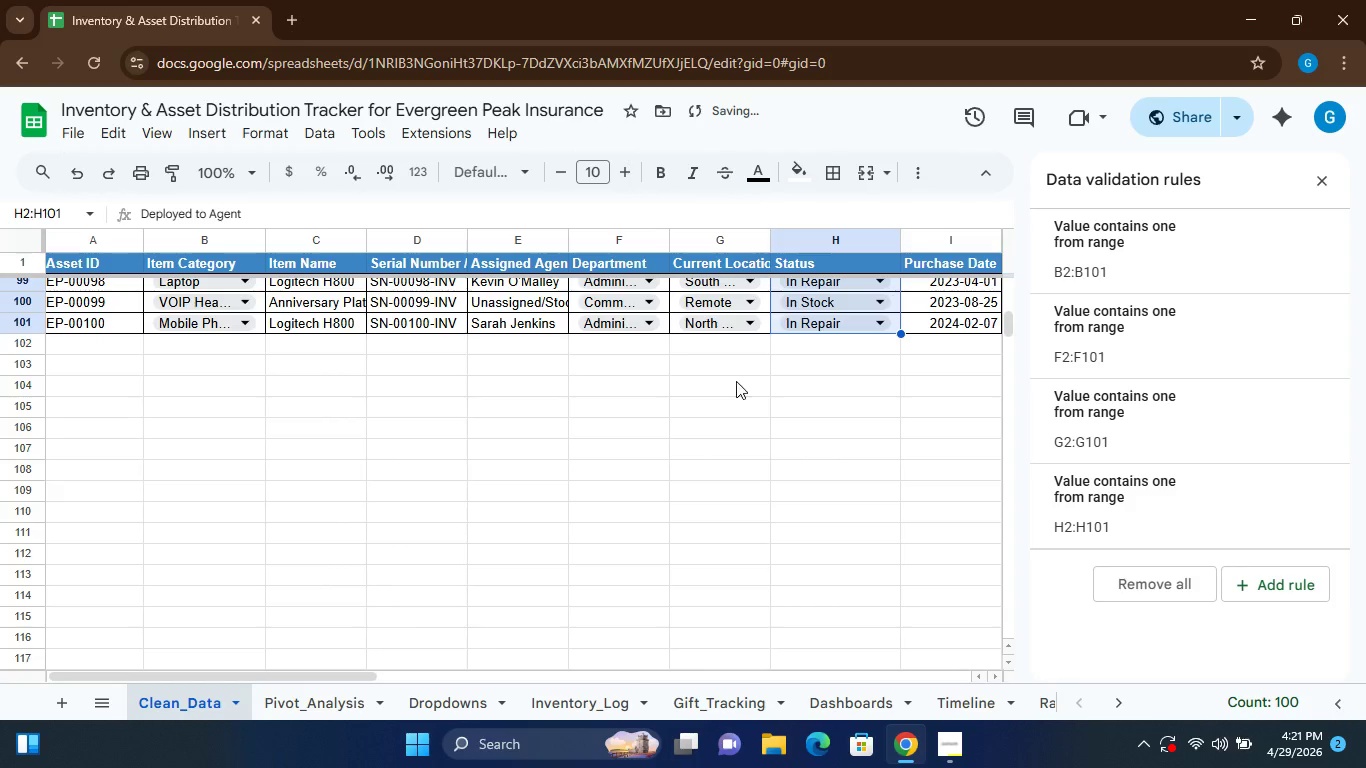 
mouse_move([858, 311])
 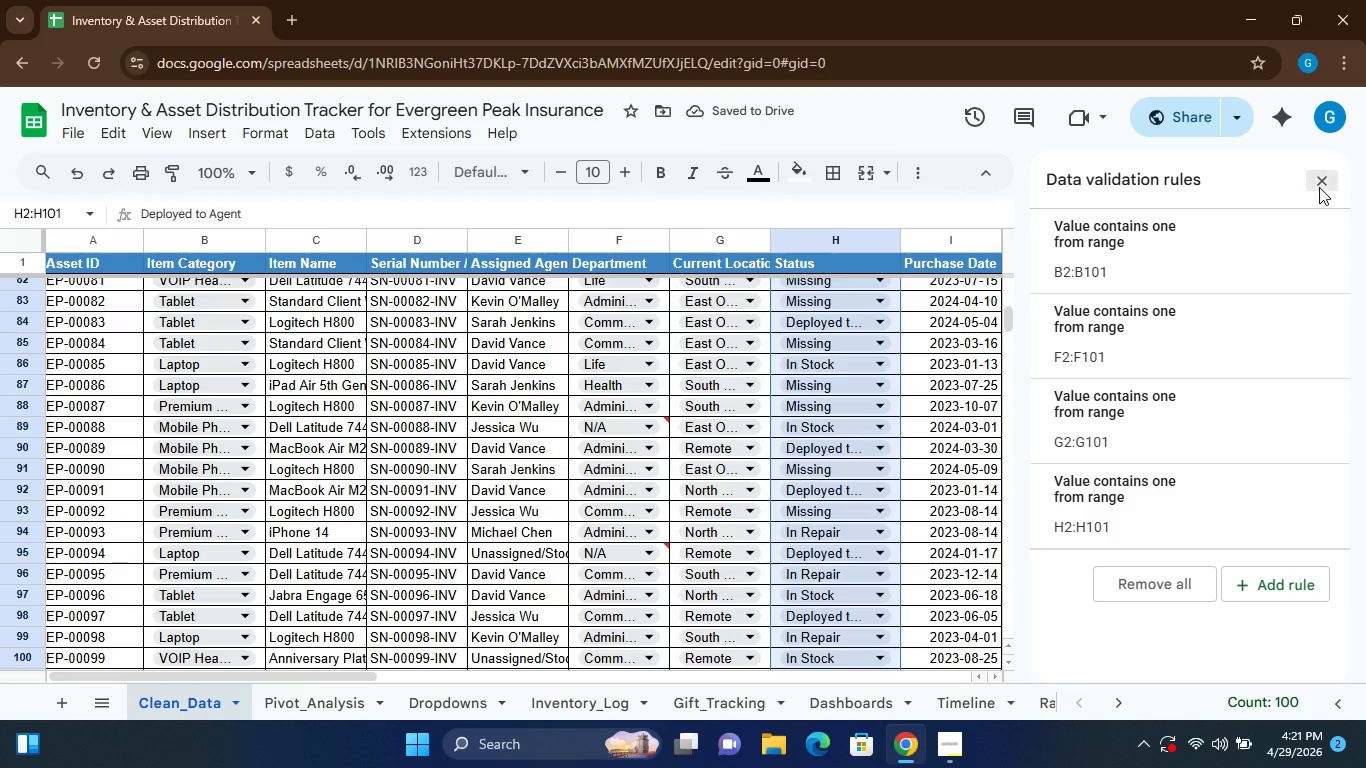 
left_click([1319, 187])
 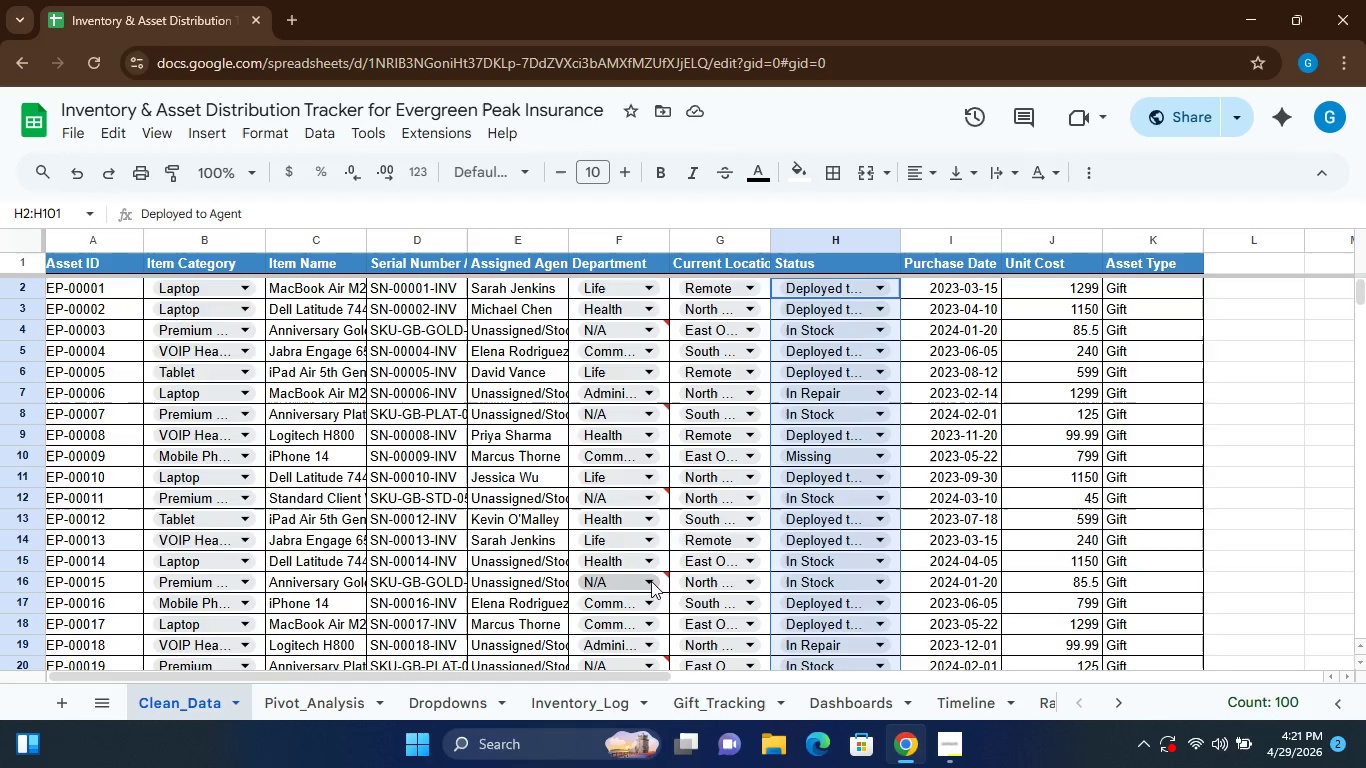 
wait(15.25)
 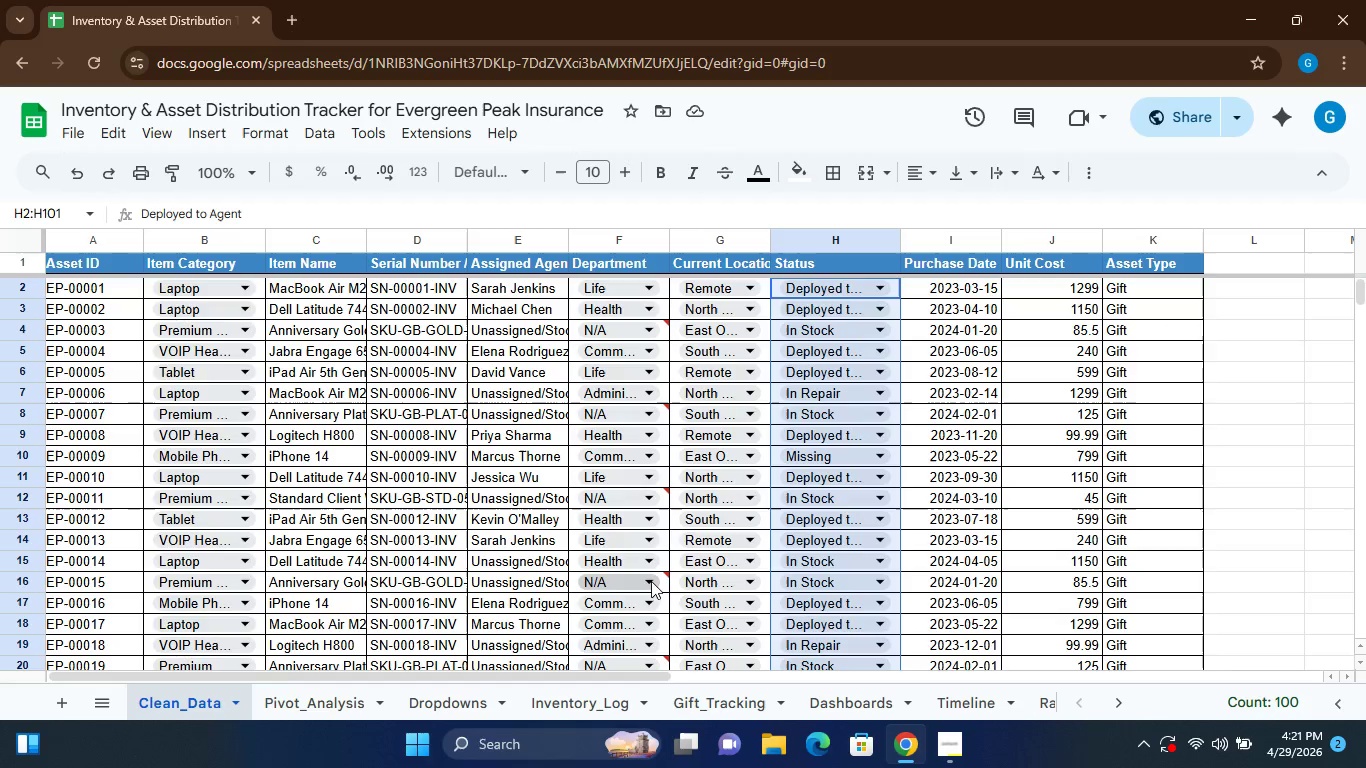 
left_click([645, 333])
 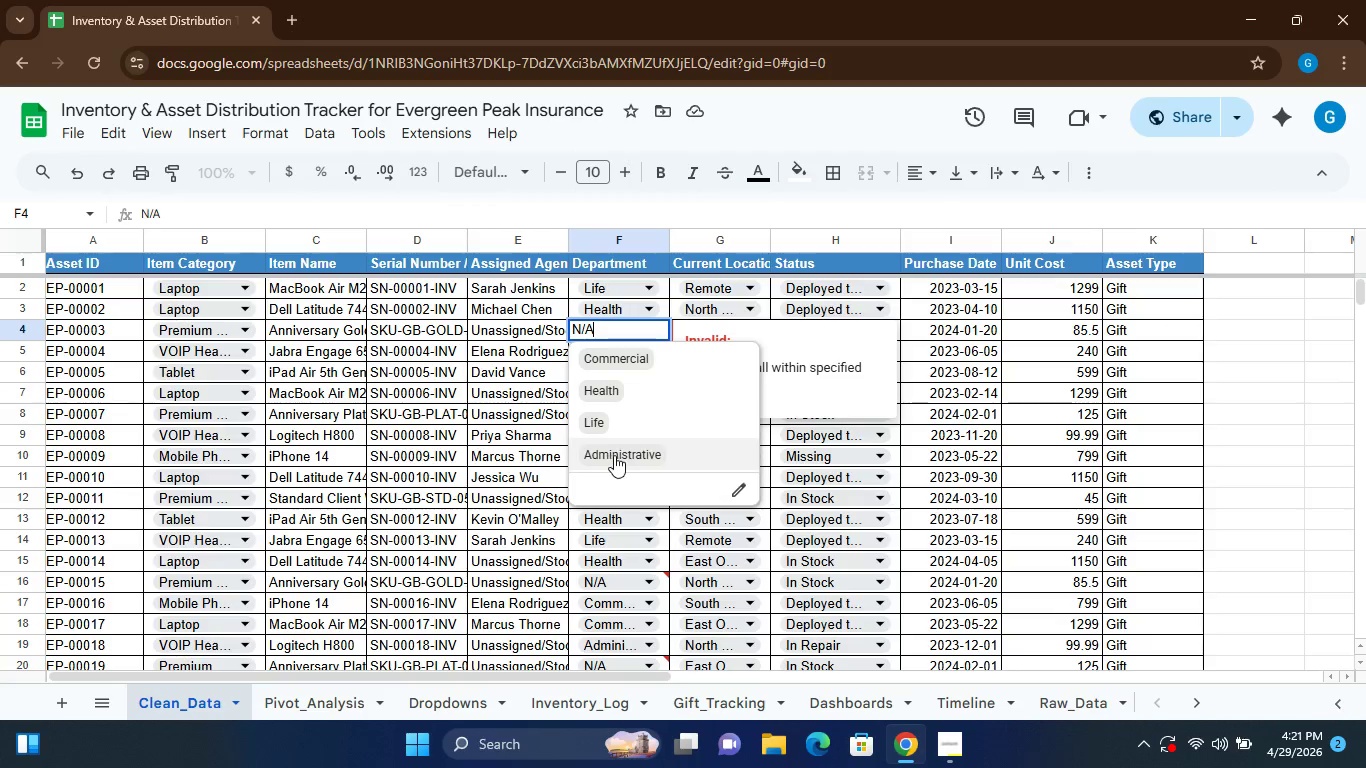 
left_click([617, 457])
 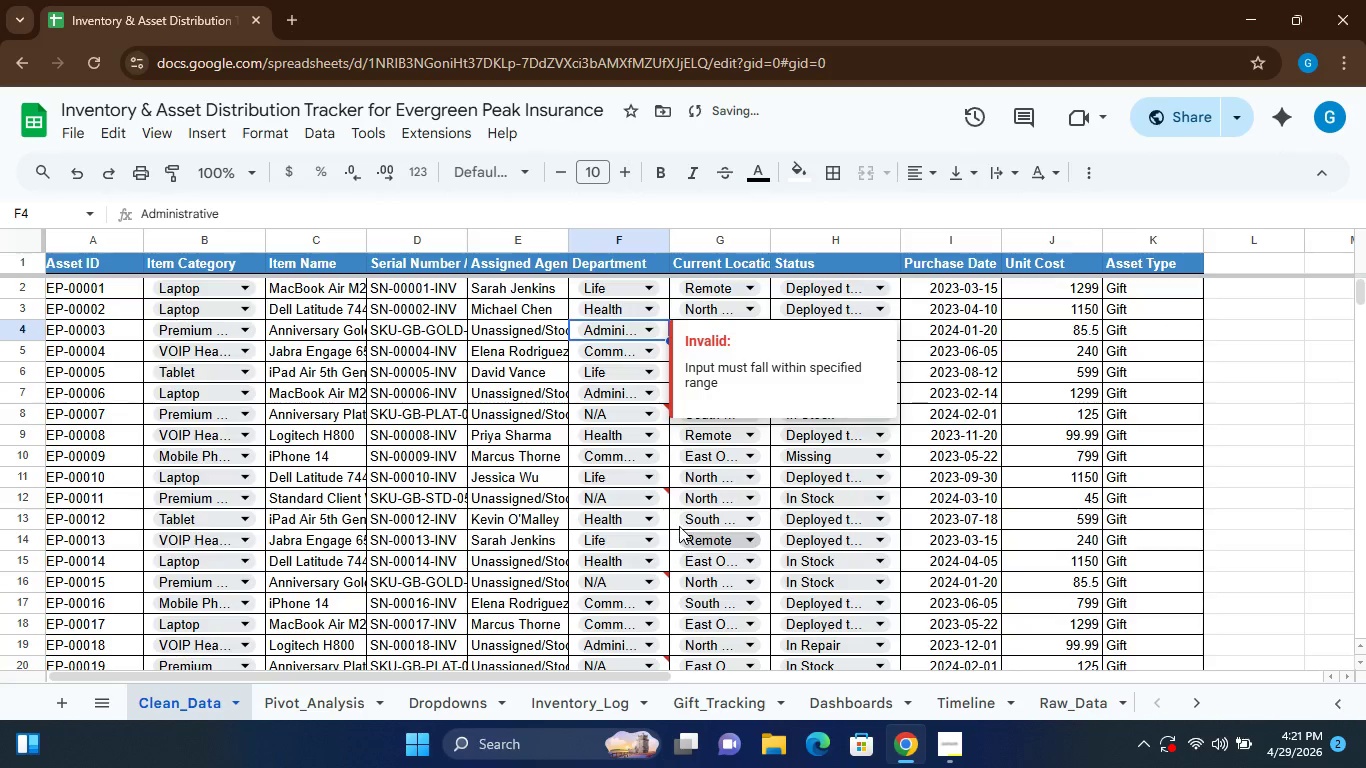 
left_click([655, 498])
 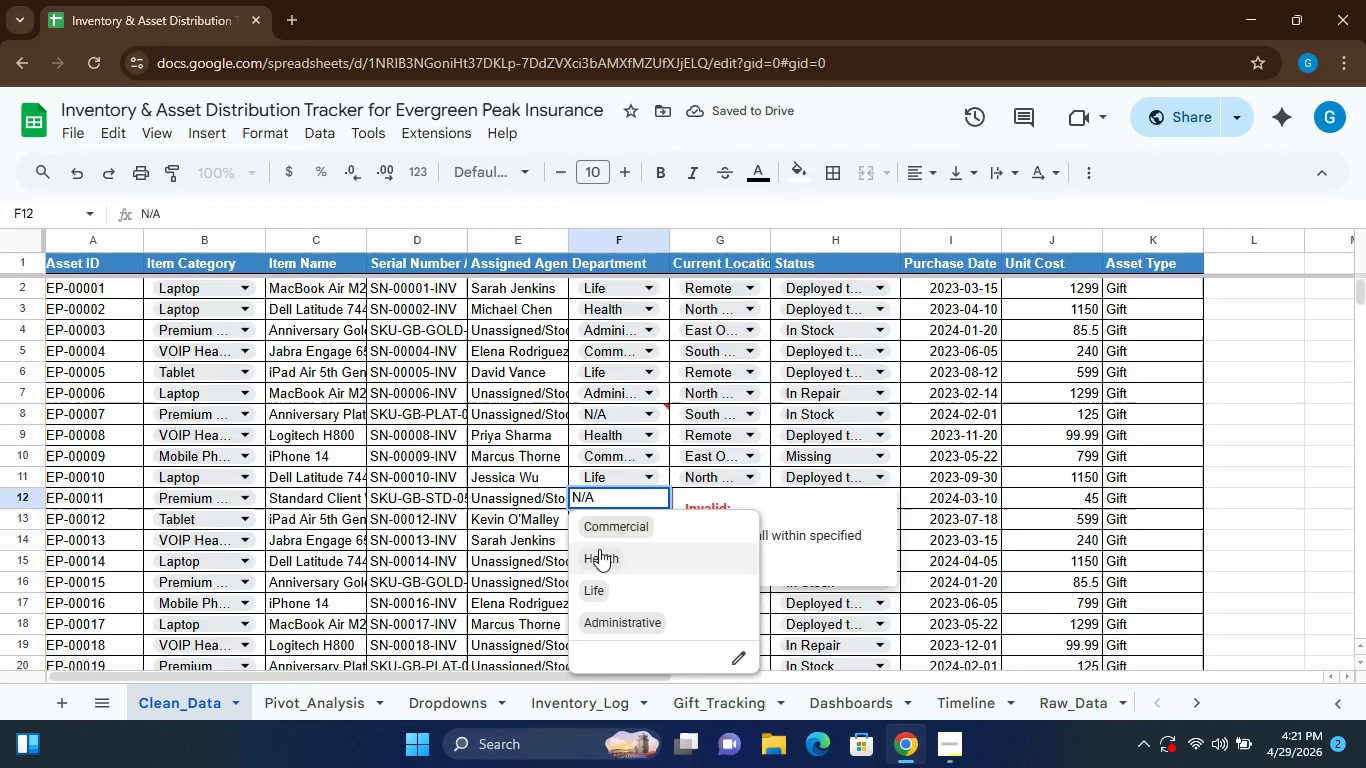 
left_click([599, 549])
 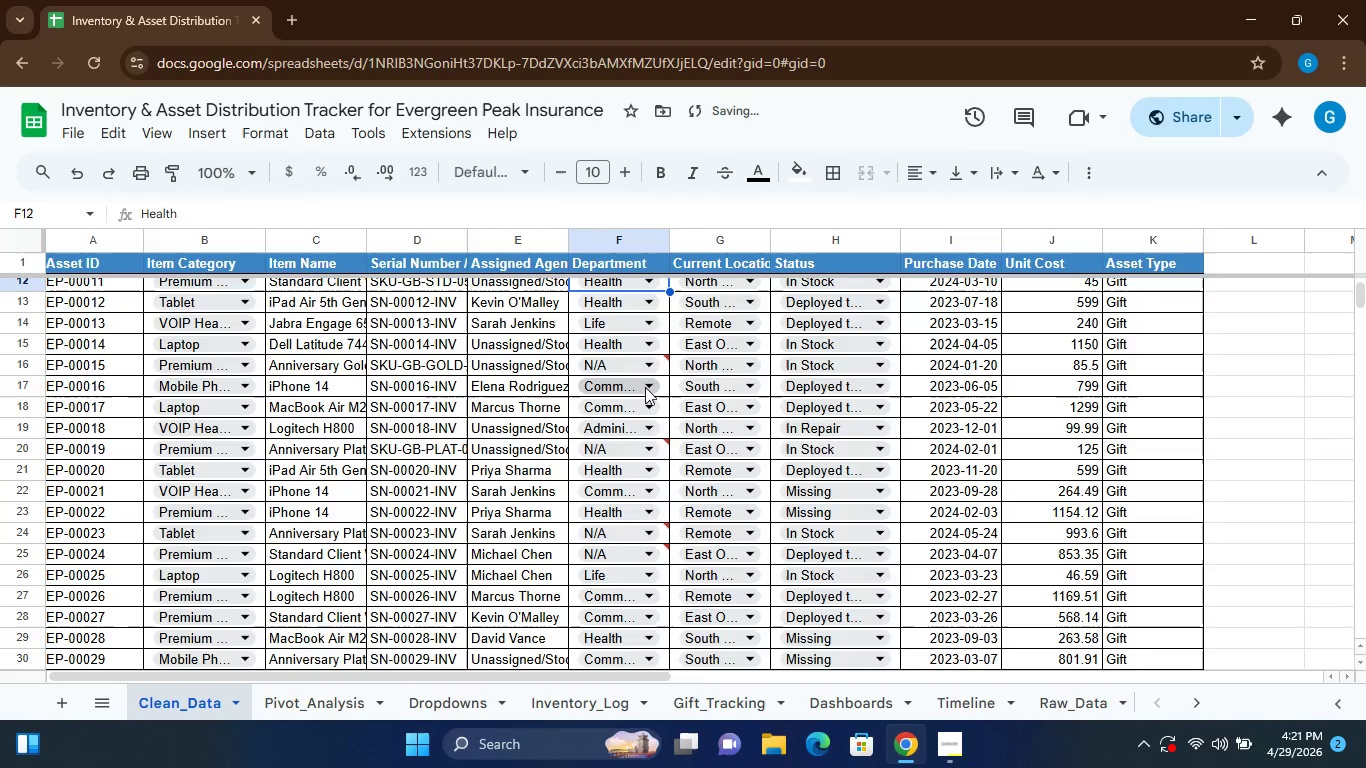 
left_click([659, 364])
 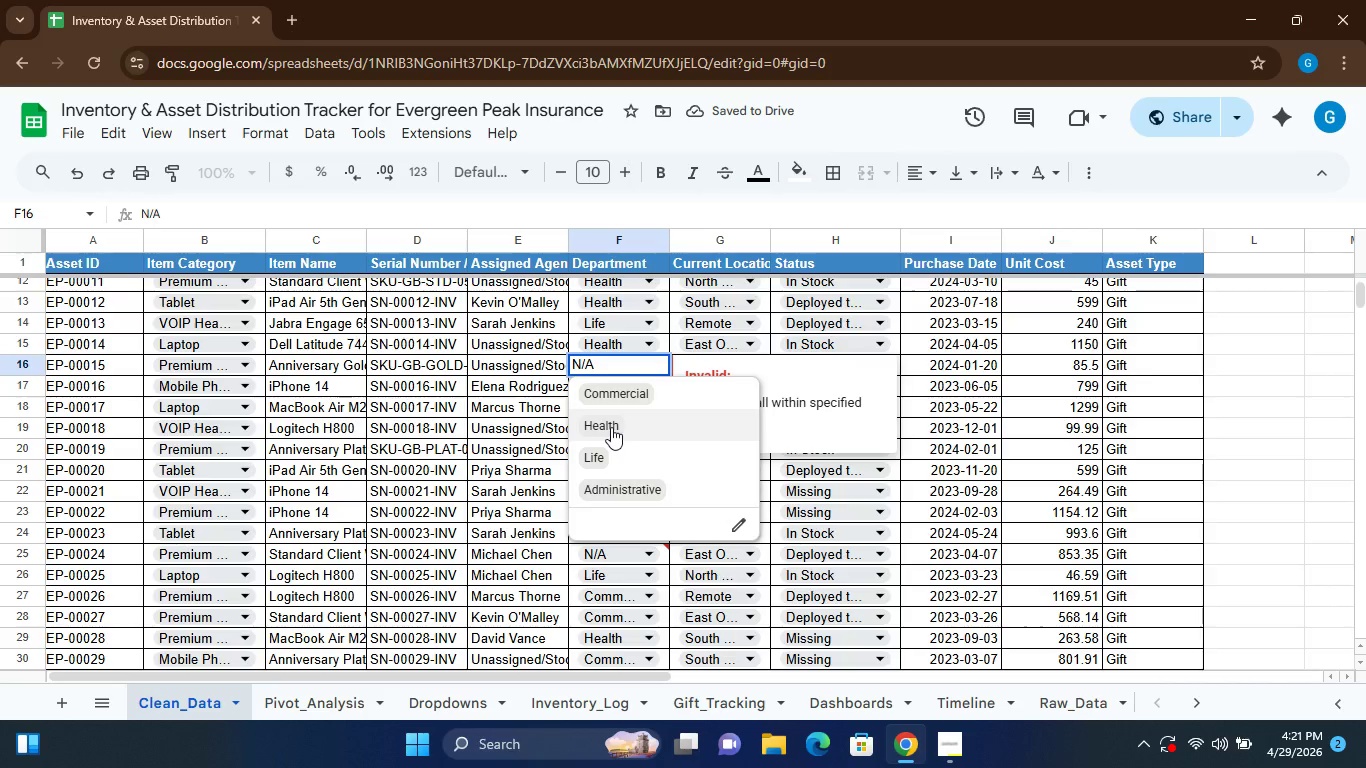 
left_click([611, 427])
 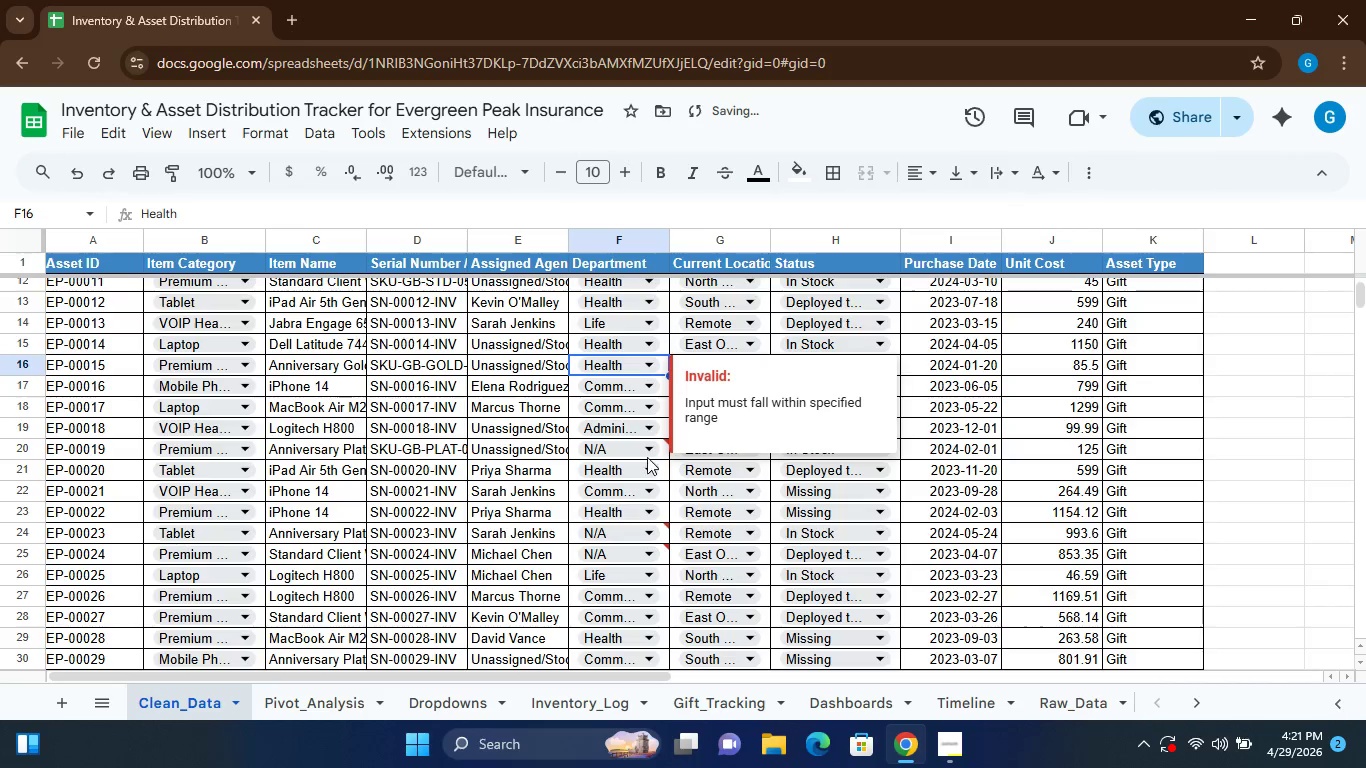 
left_click([645, 452])
 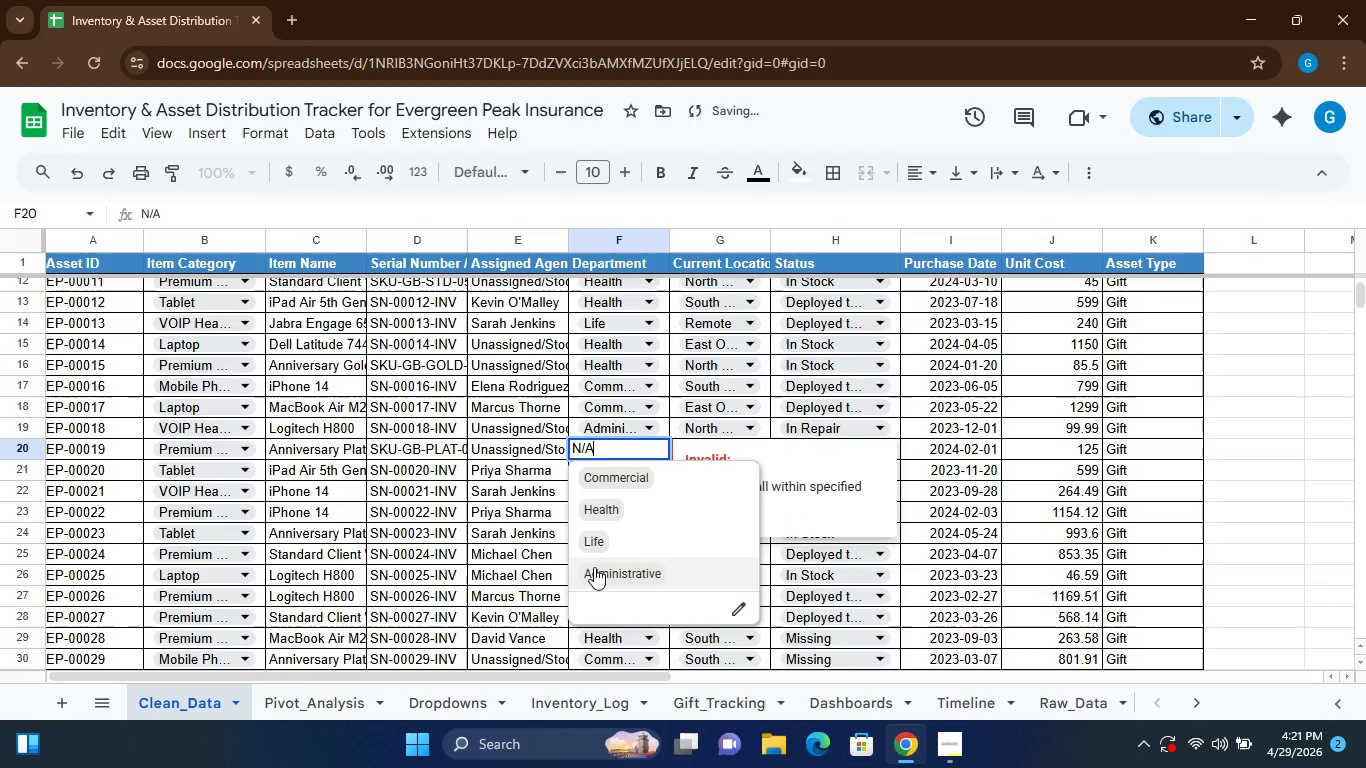 
left_click([594, 567])
 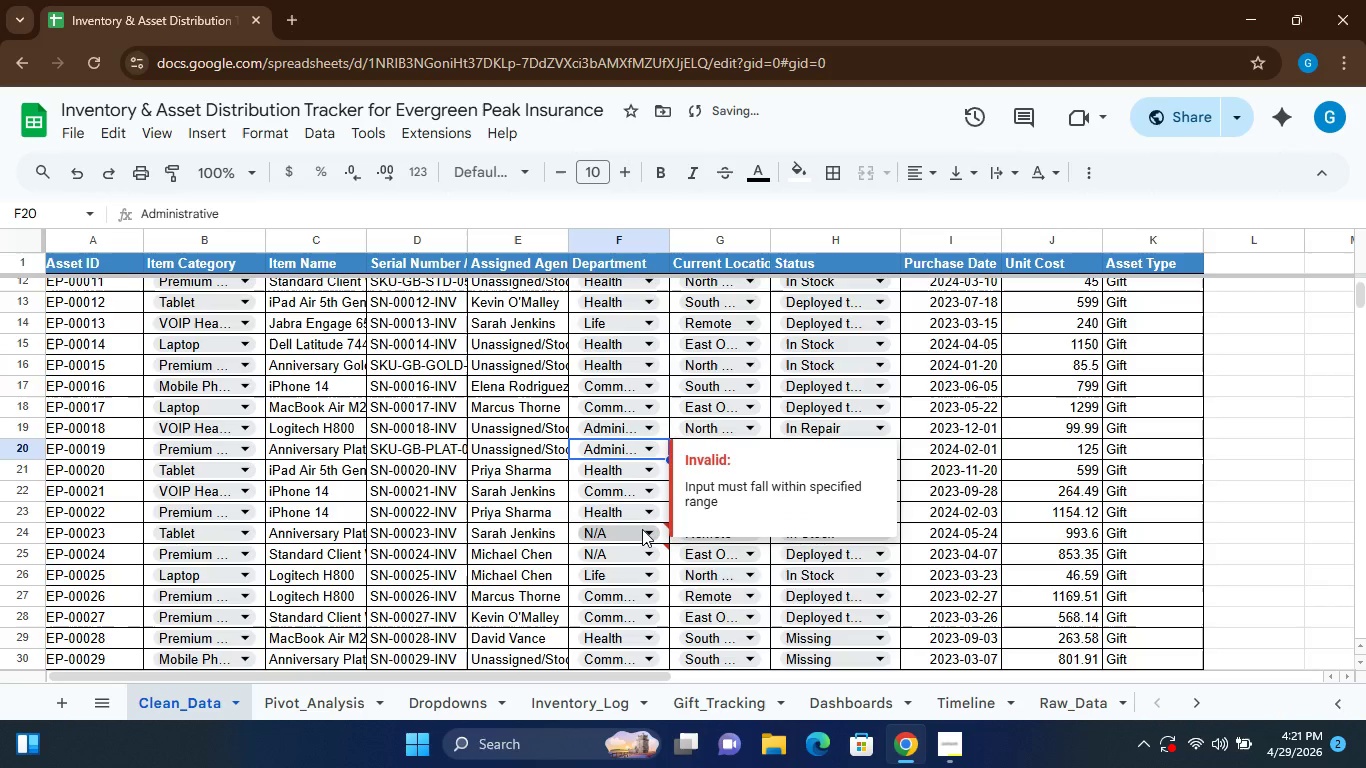 
left_click([642, 529])
 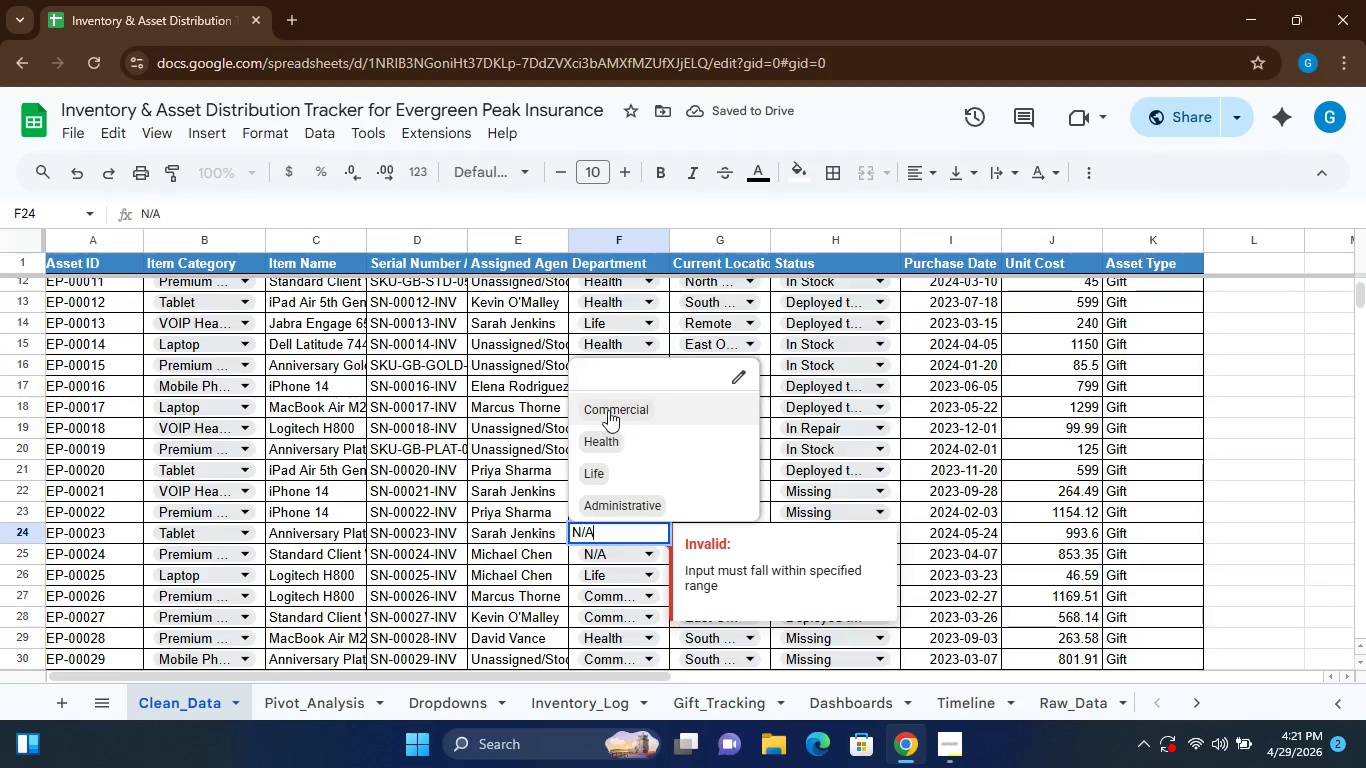 
left_click([608, 410])
 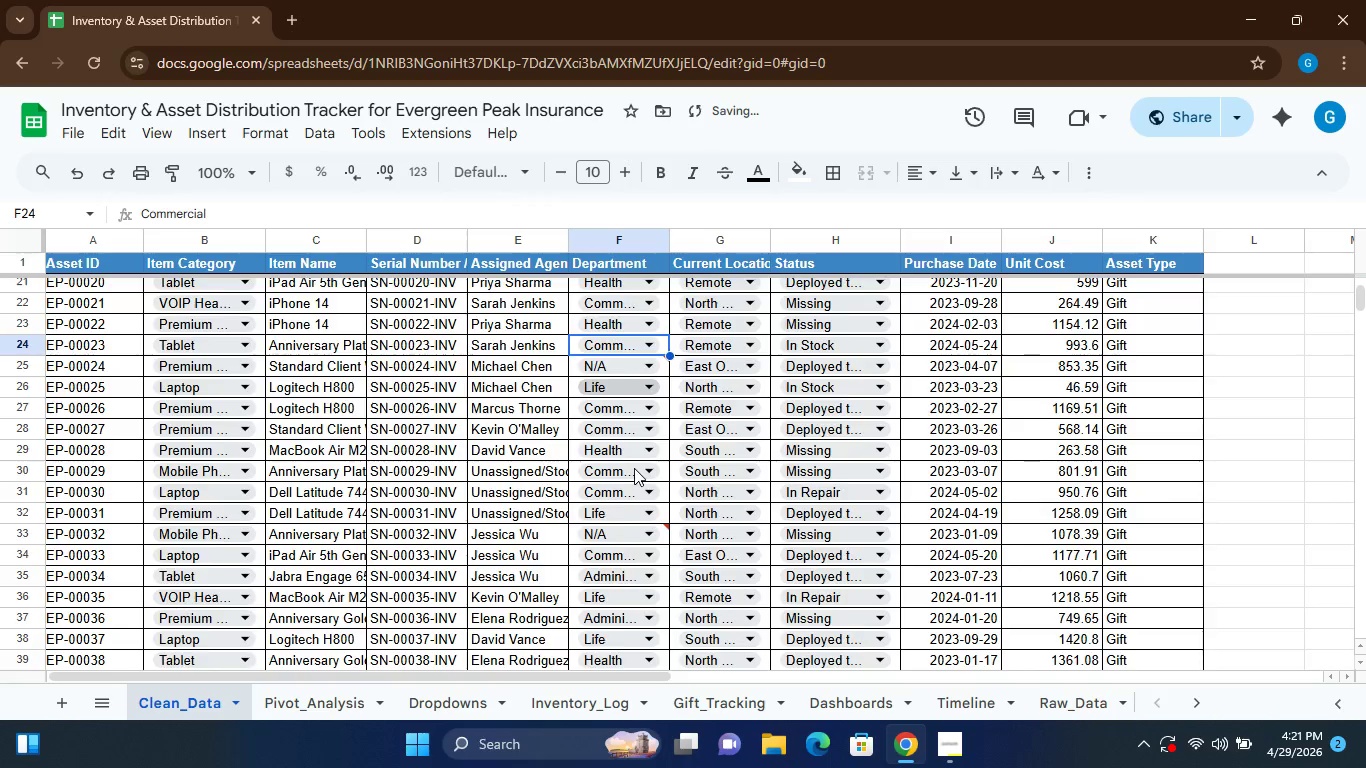 
left_click([649, 475])
 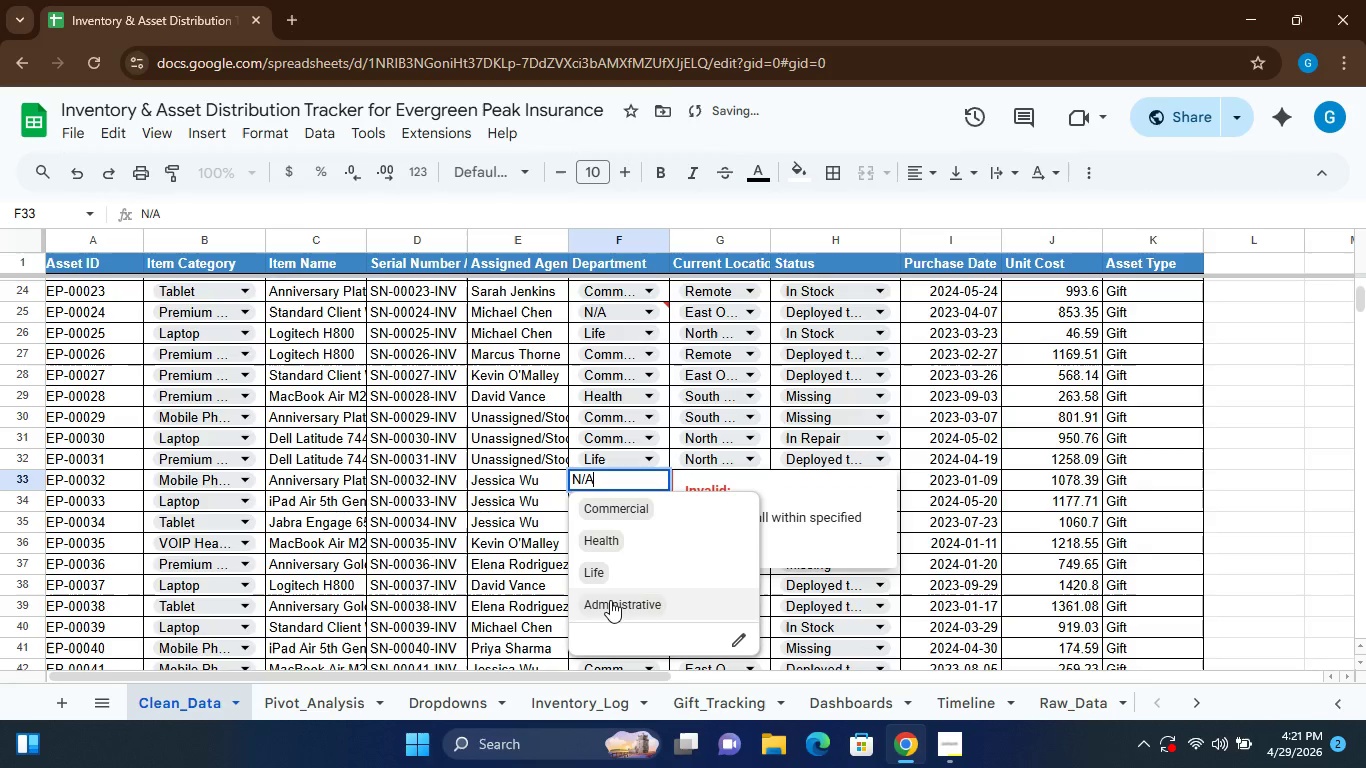 
left_click([610, 600])
 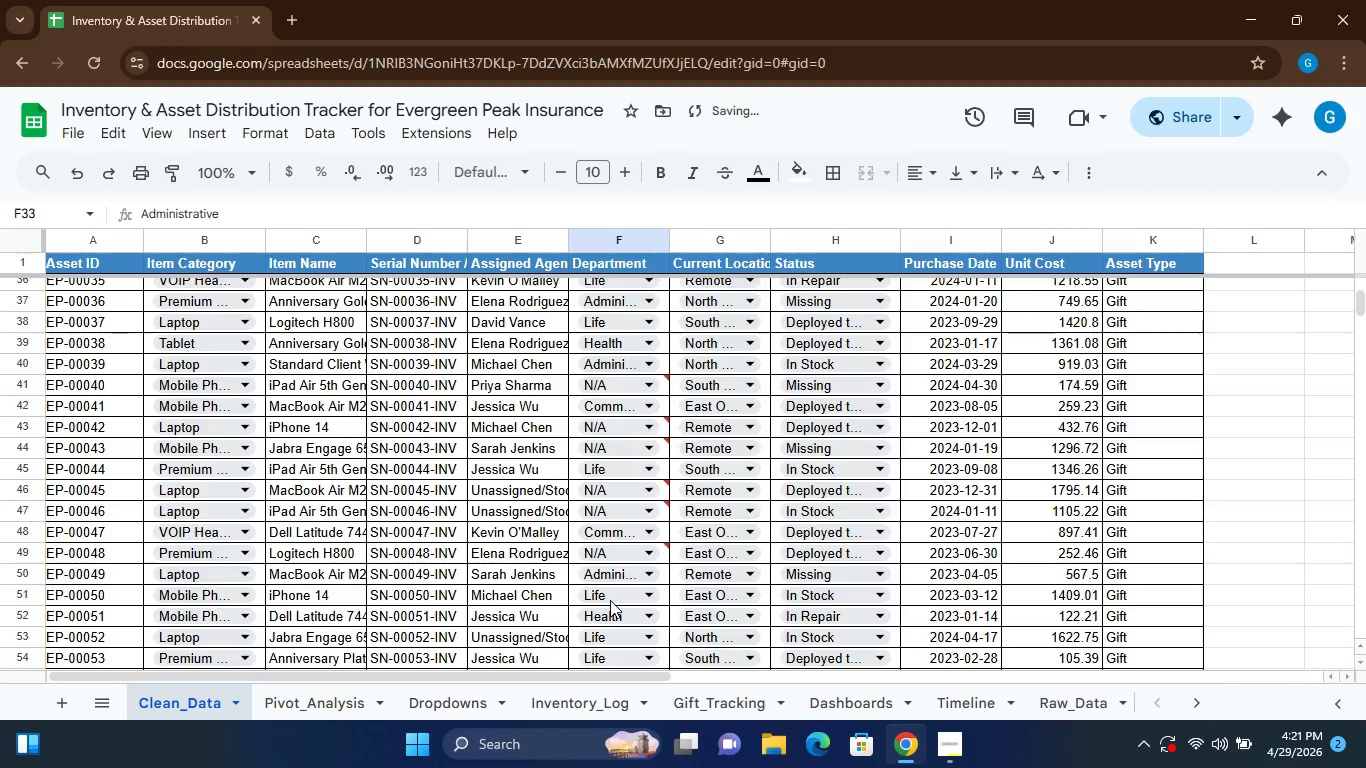 
left_click([652, 383])
 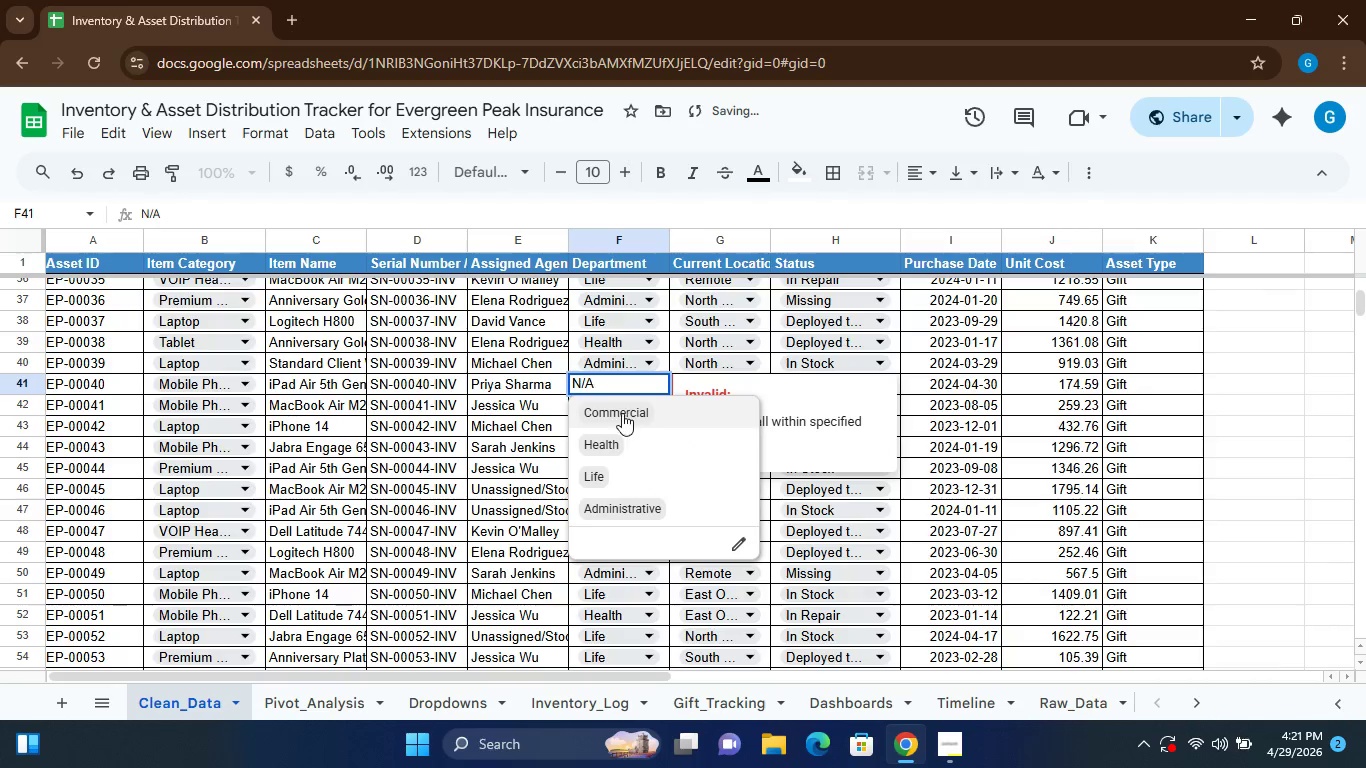 
left_click([622, 413])
 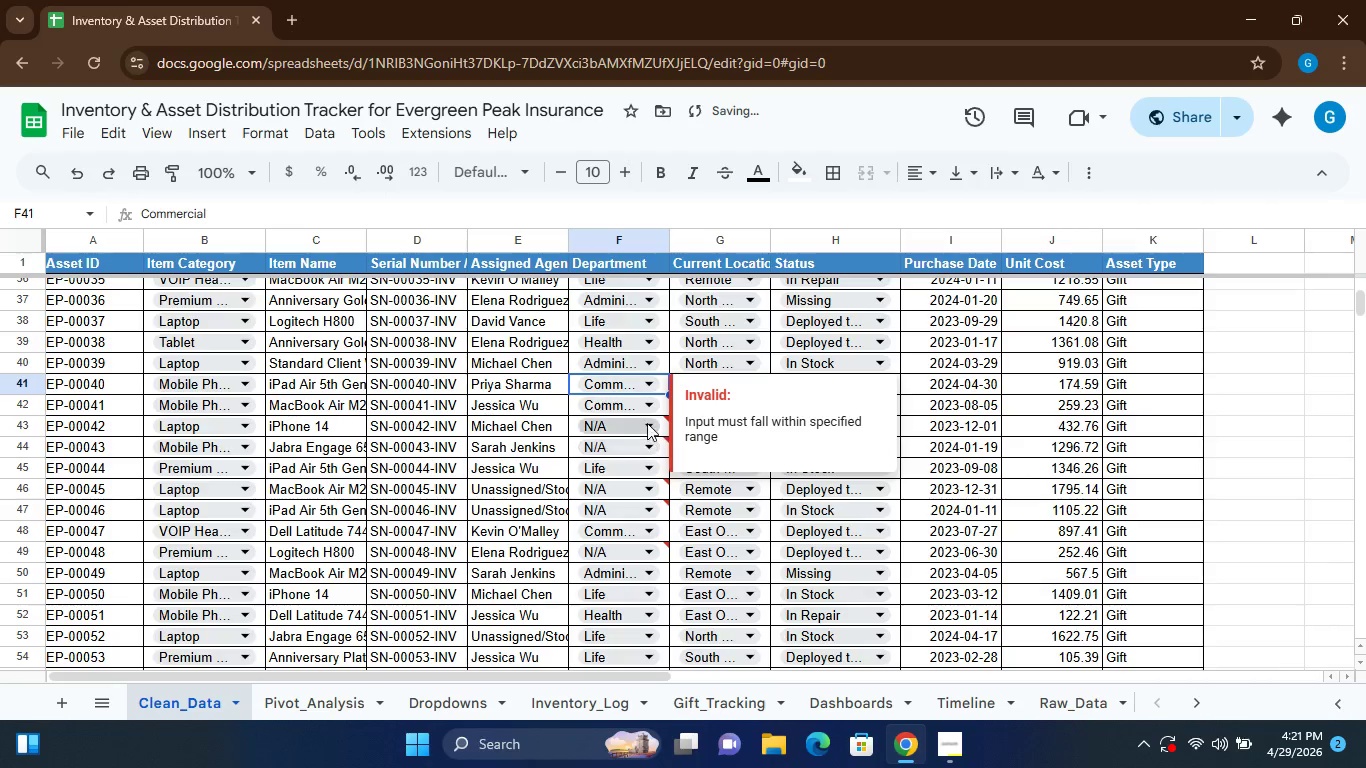 
left_click([647, 422])
 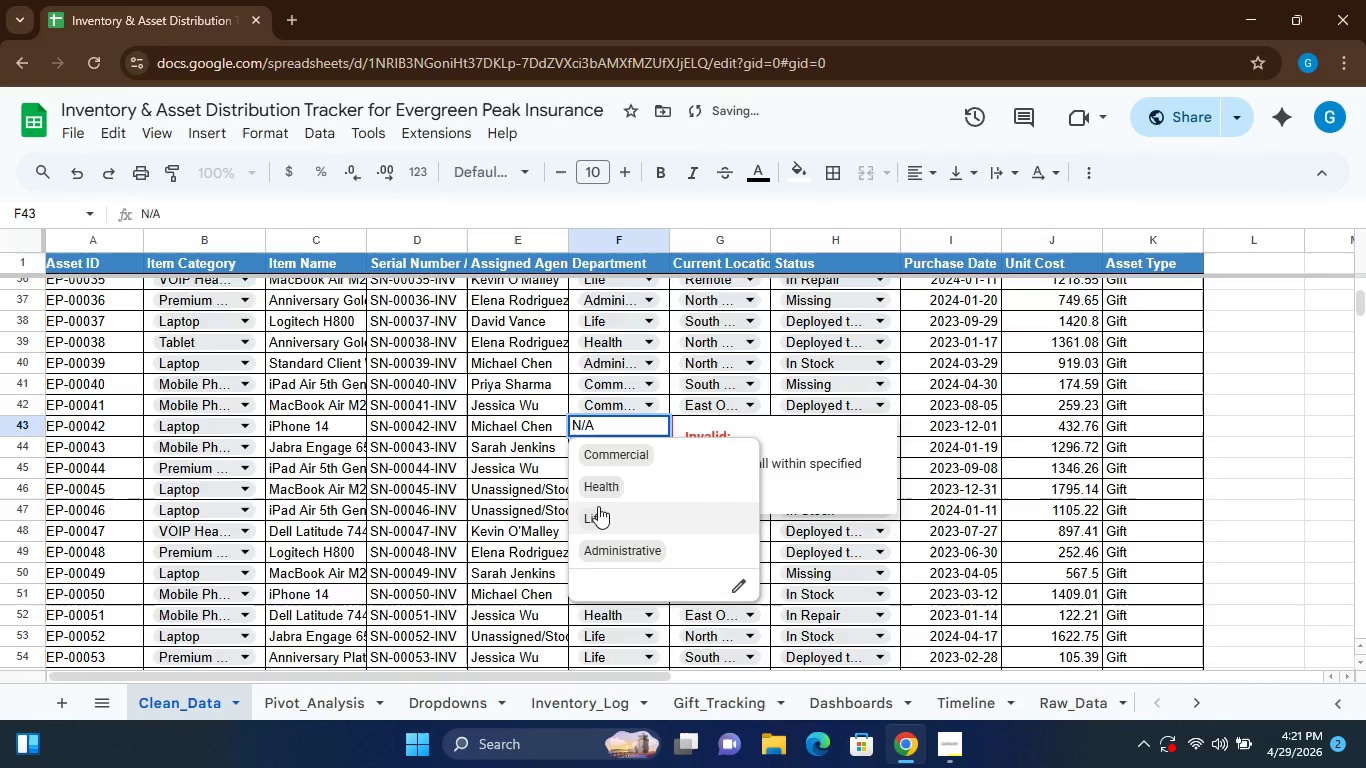 
left_click([598, 506])
 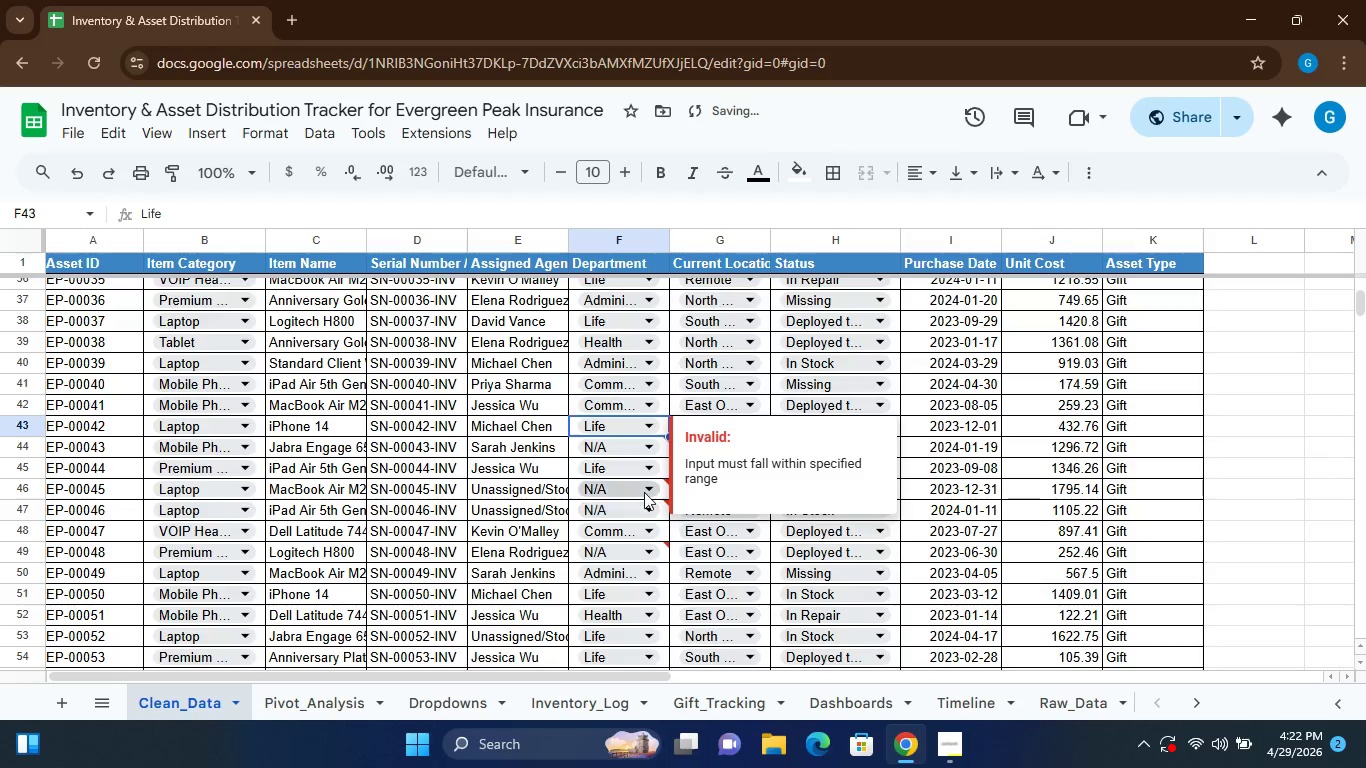 
left_click([644, 492])
 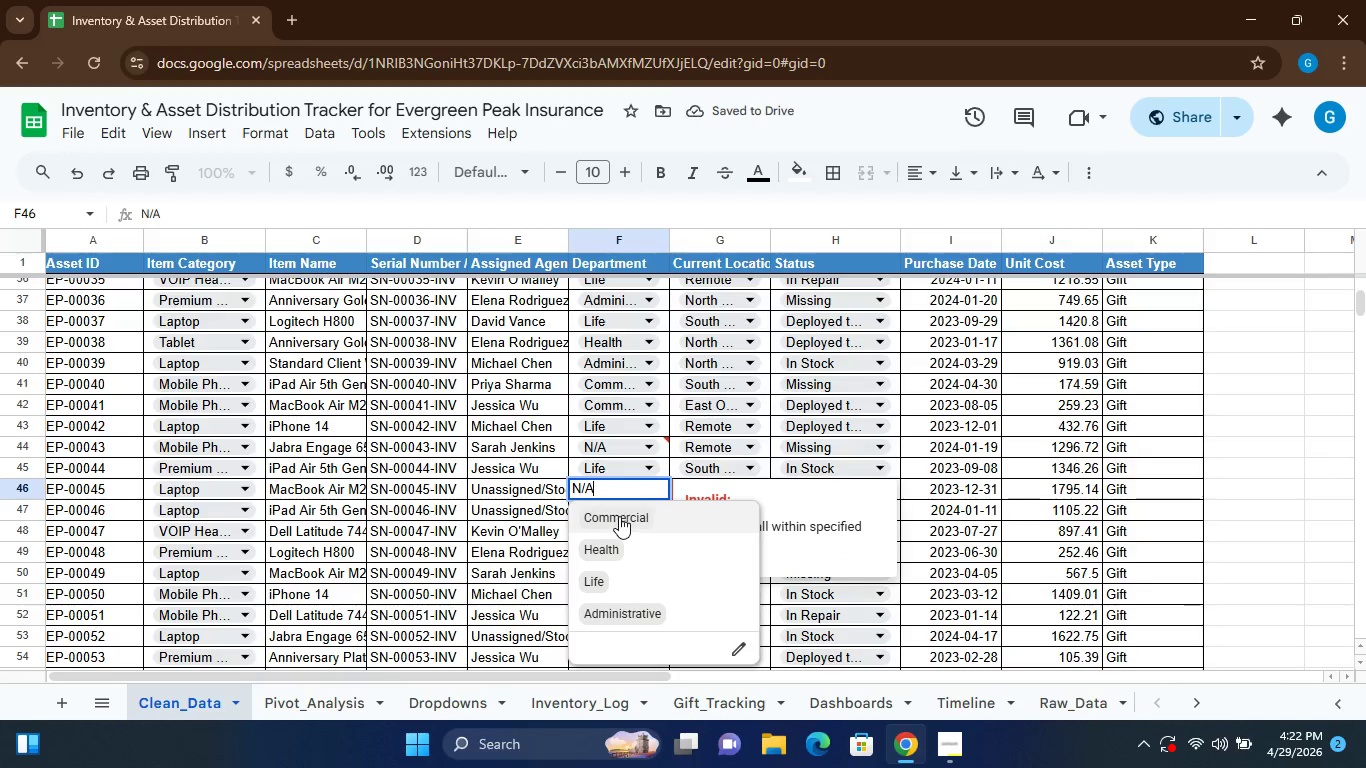 
left_click([619, 516])
 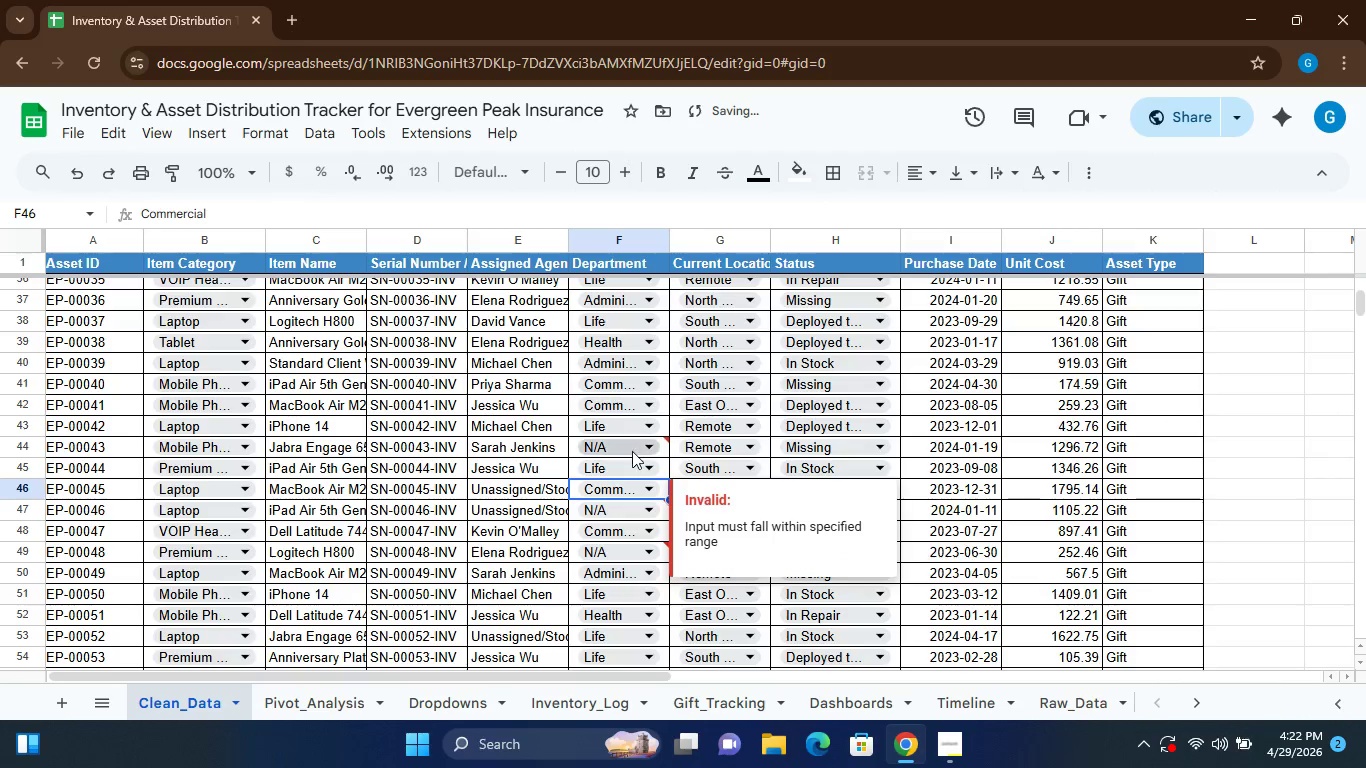 
left_click([632, 451])
 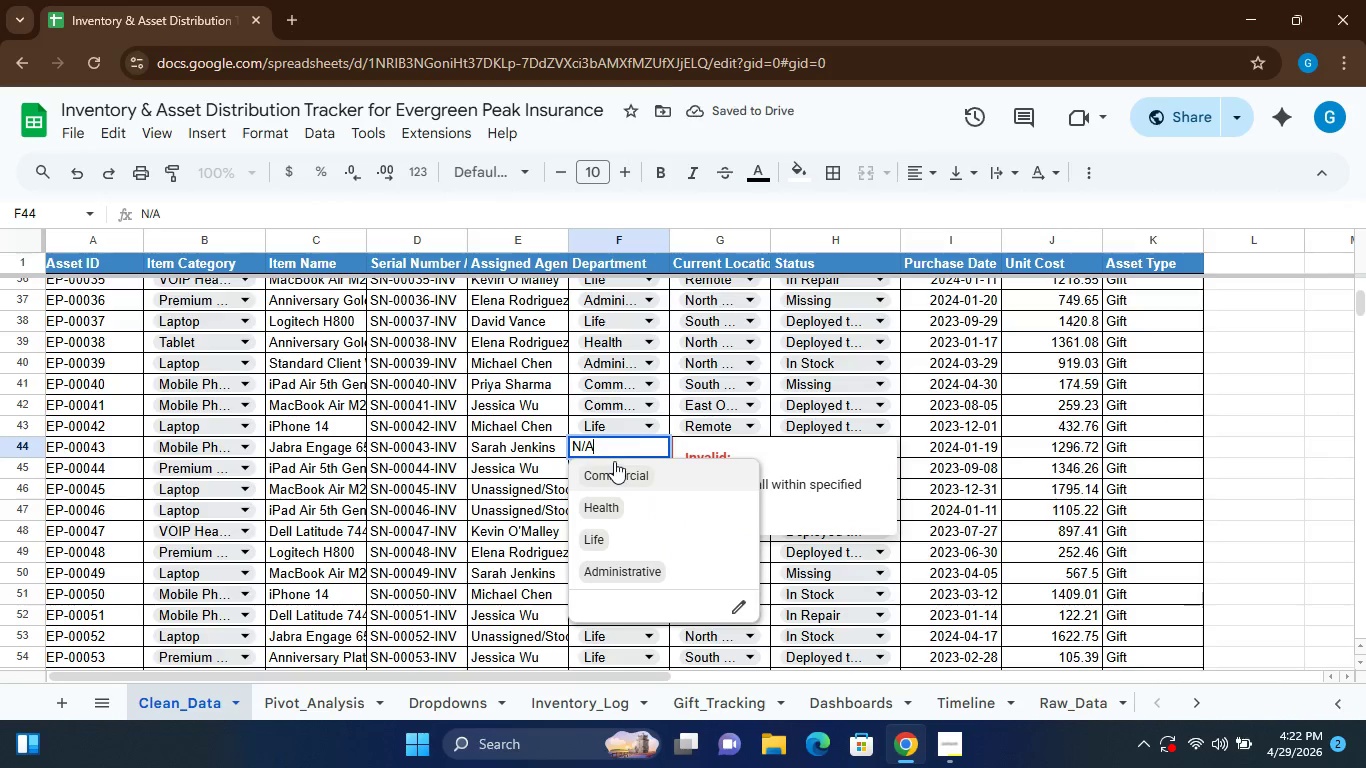 
left_click([614, 461])
 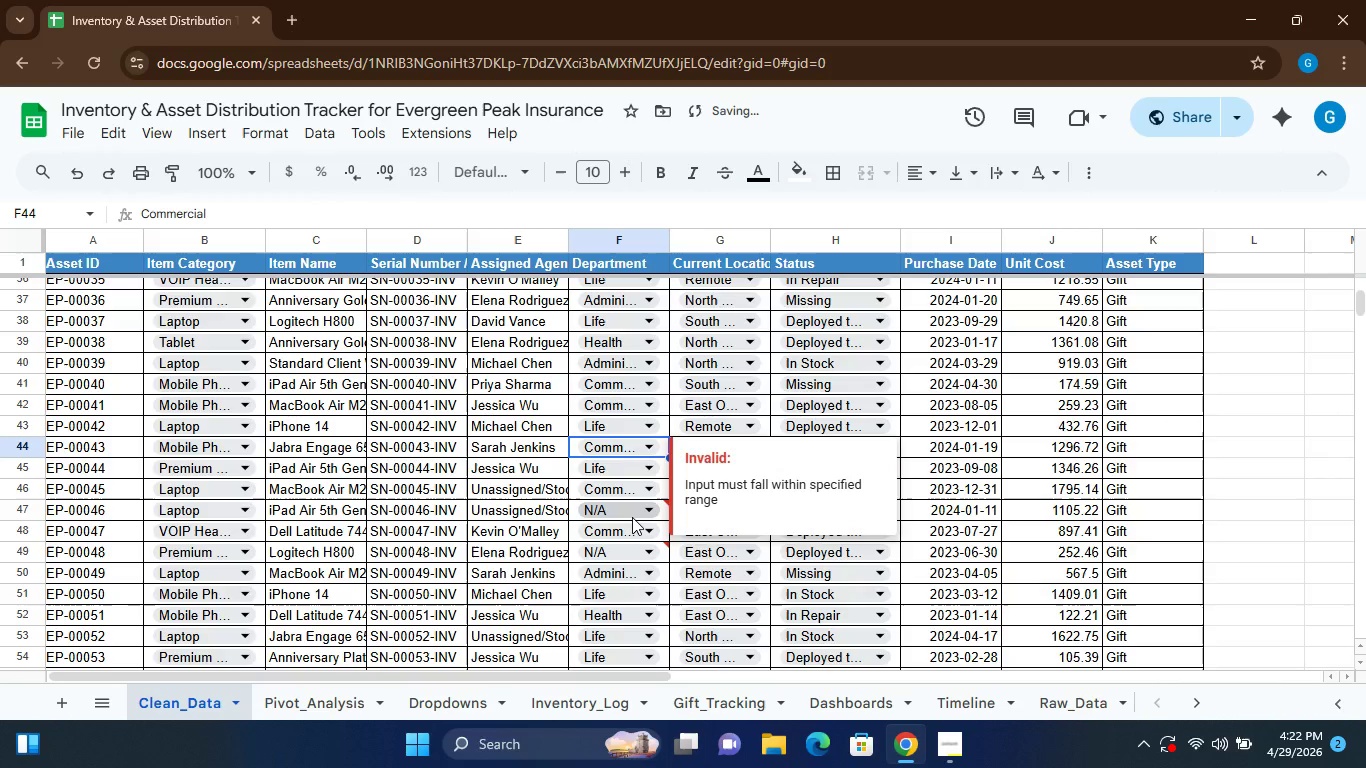 
left_click([632, 517])
 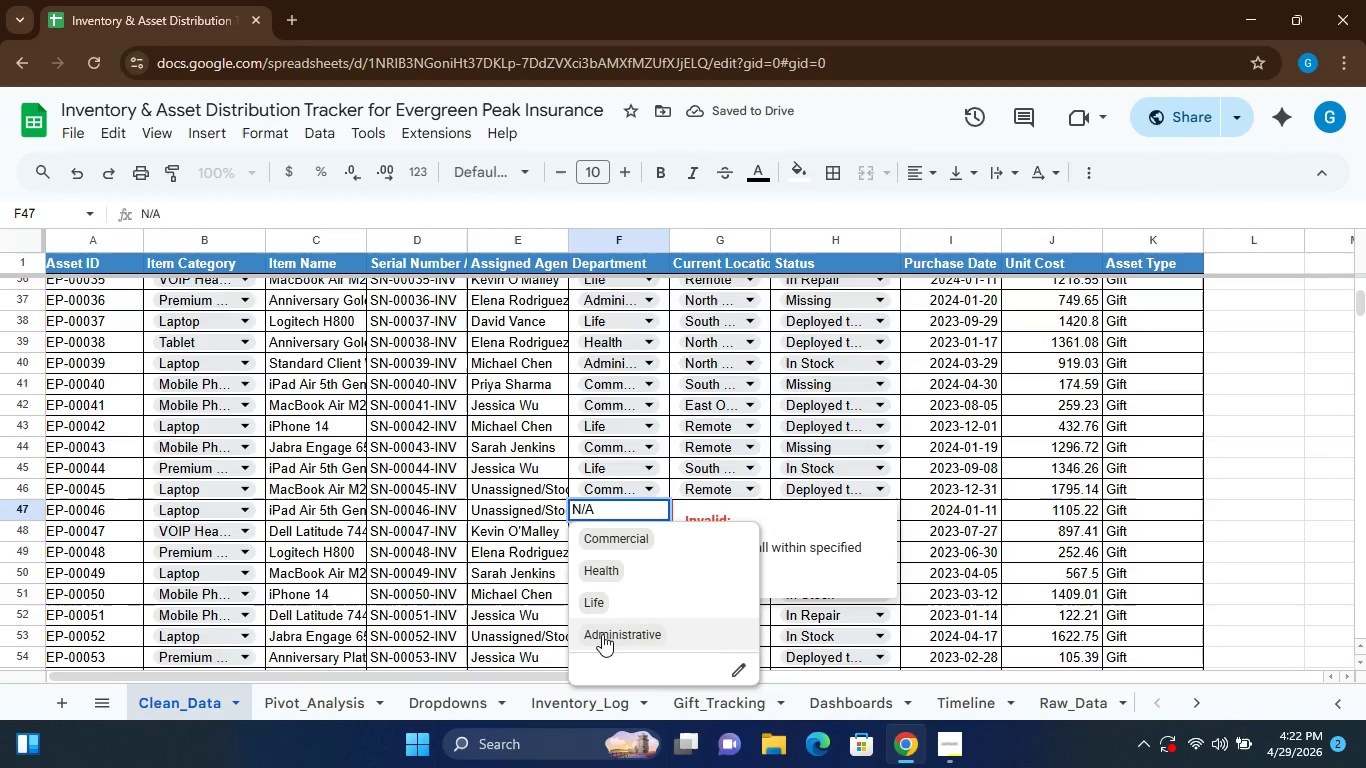 
left_click([602, 634])
 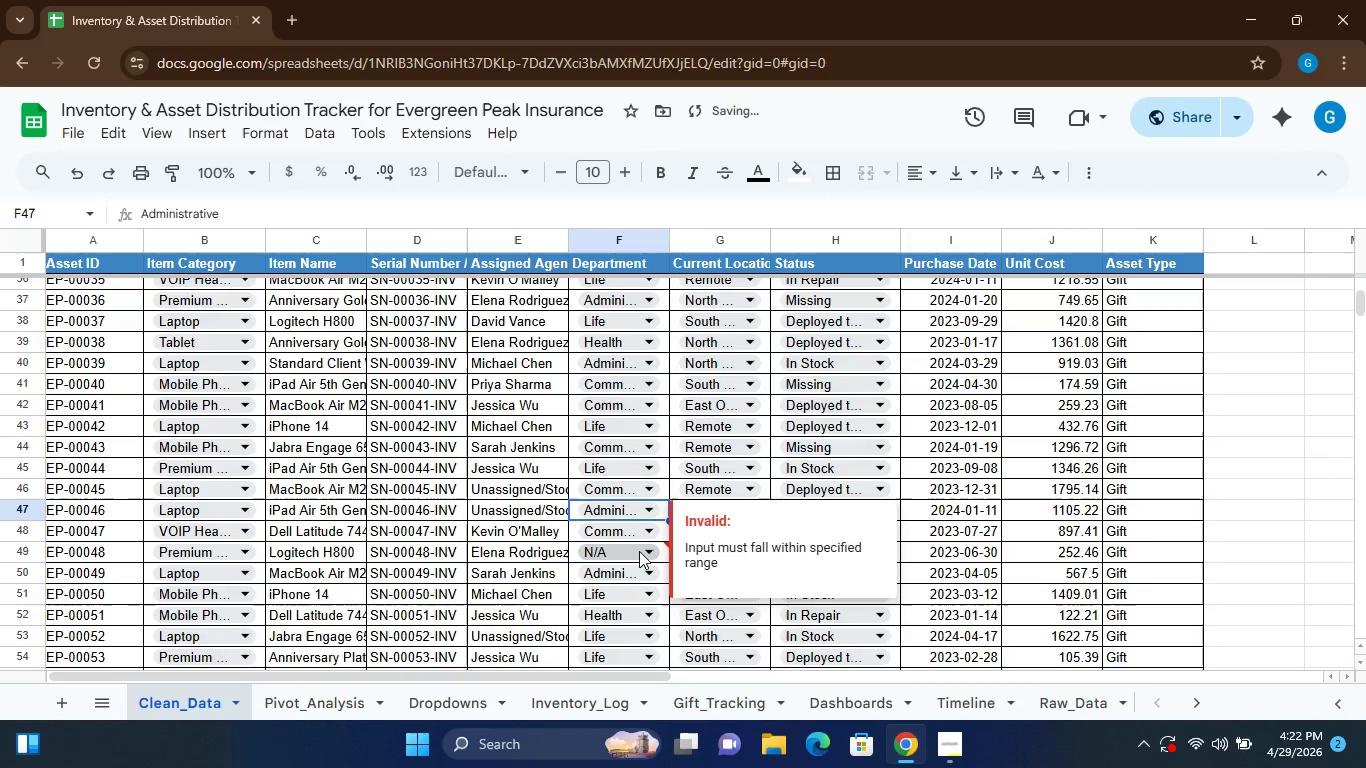 
left_click([639, 550])
 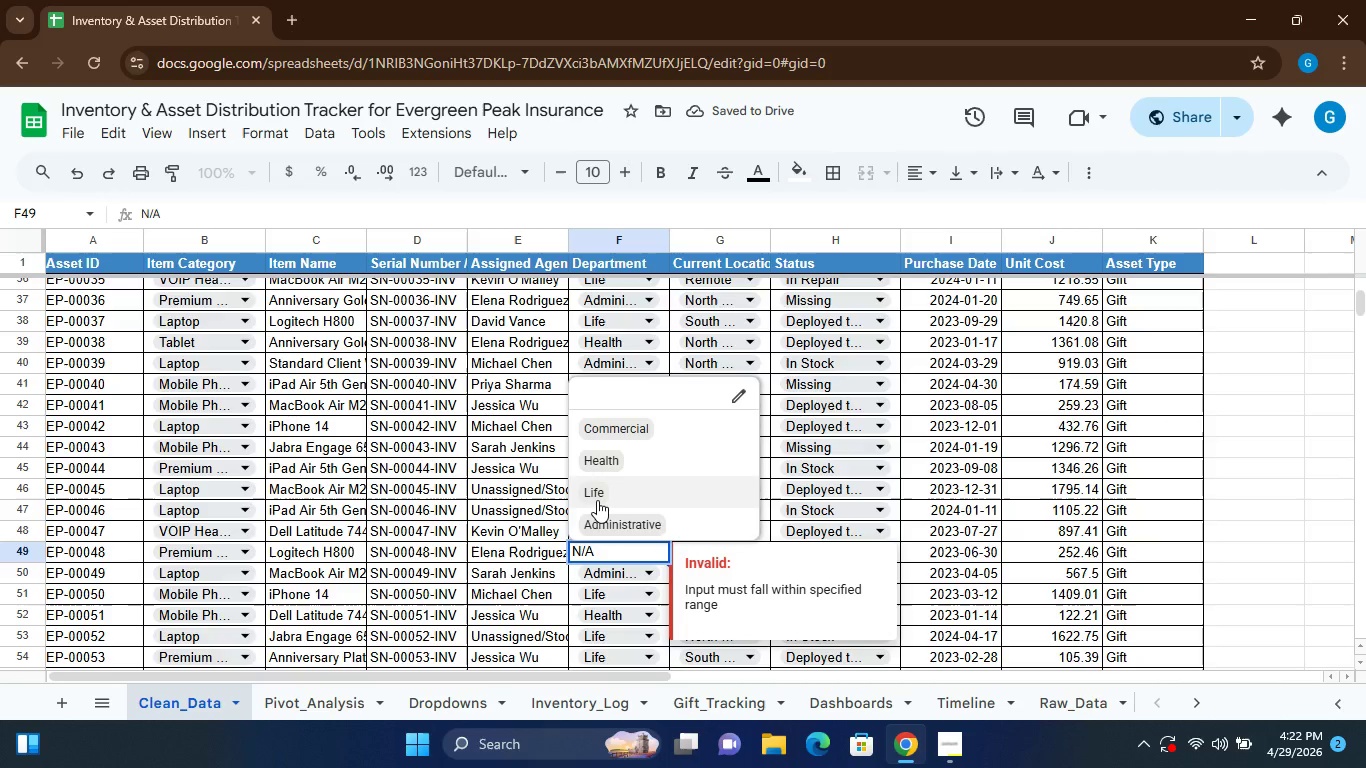 
left_click([597, 500])
 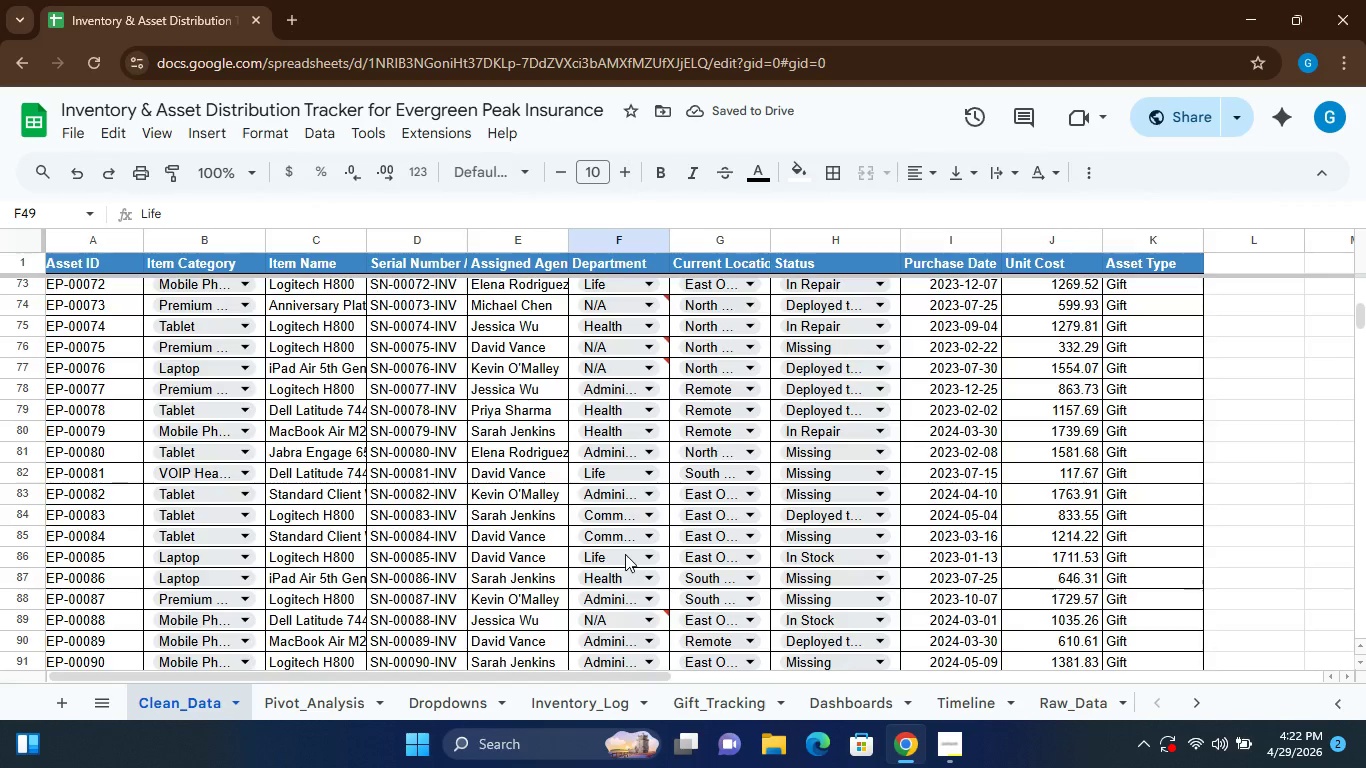 
left_click([647, 407])
 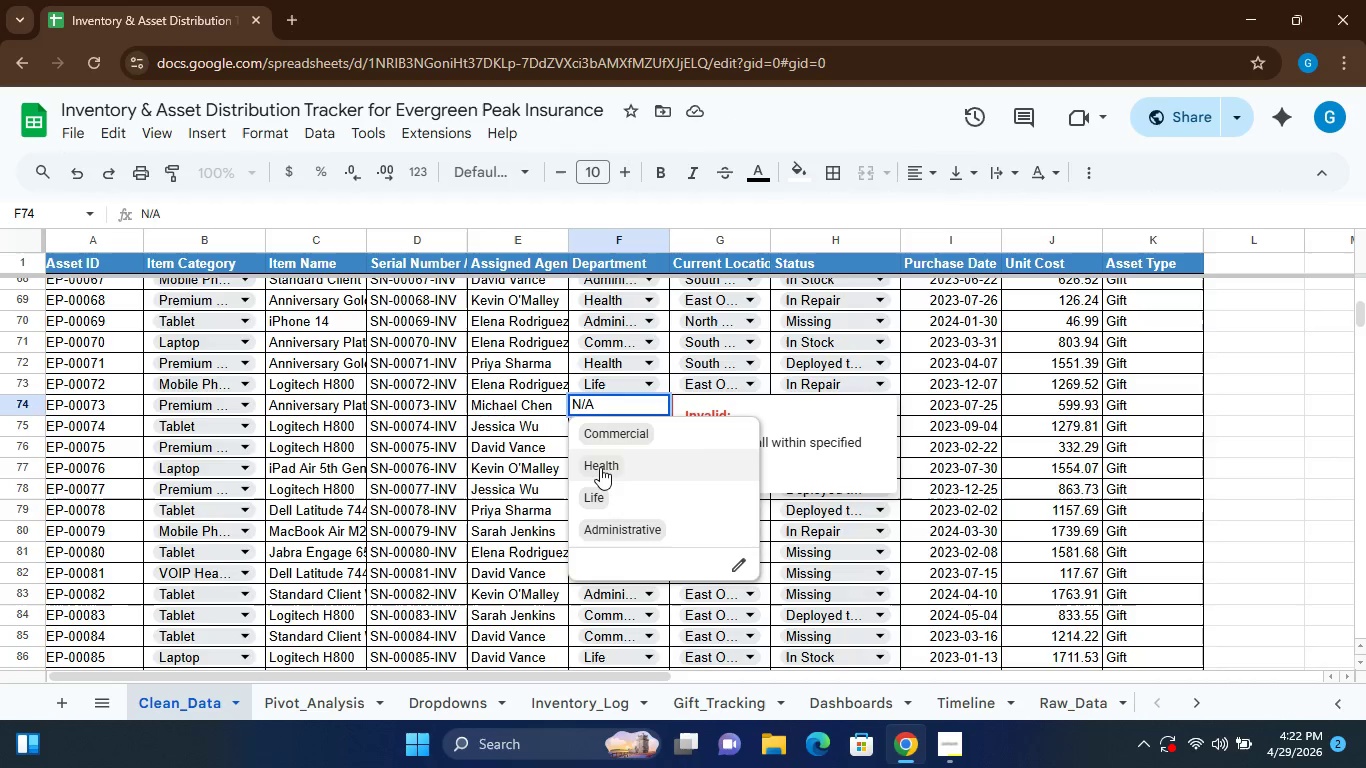 
left_click([600, 467])
 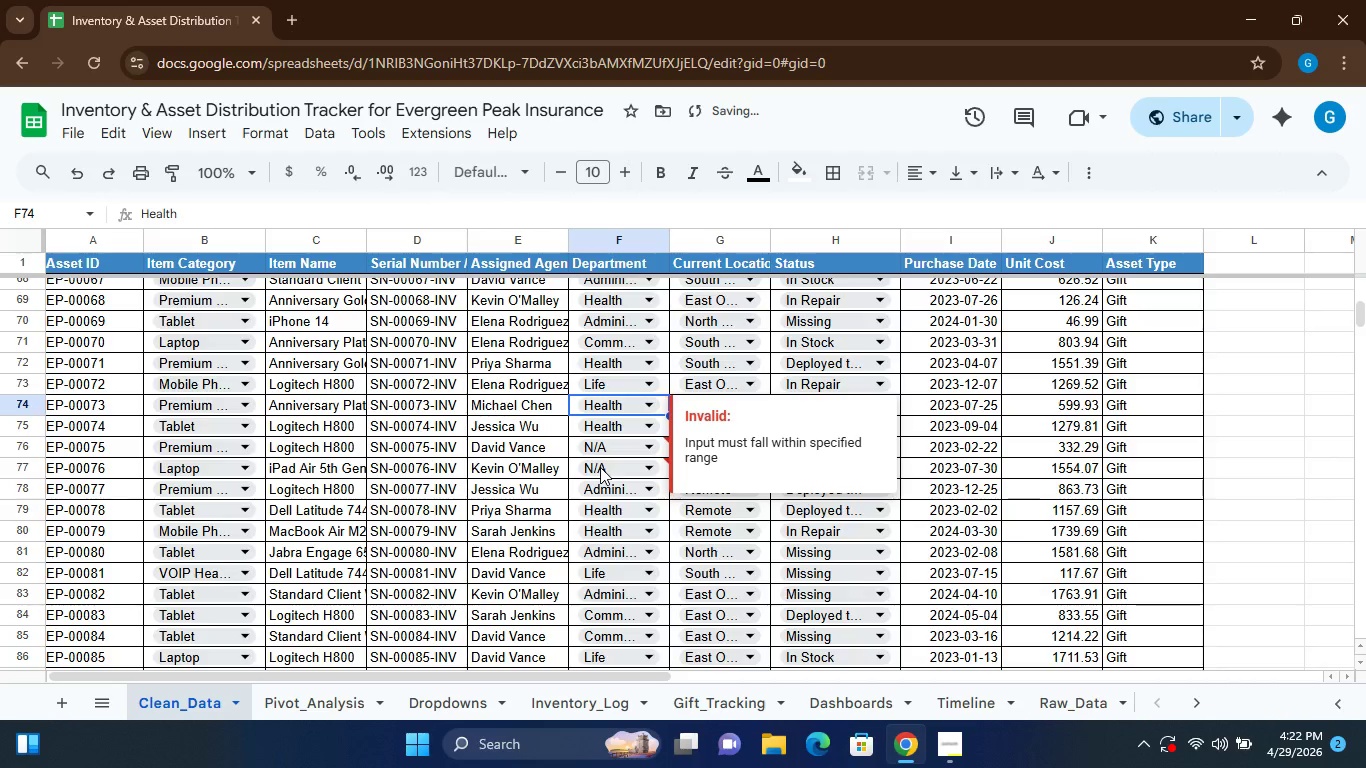 
left_click([600, 467])
 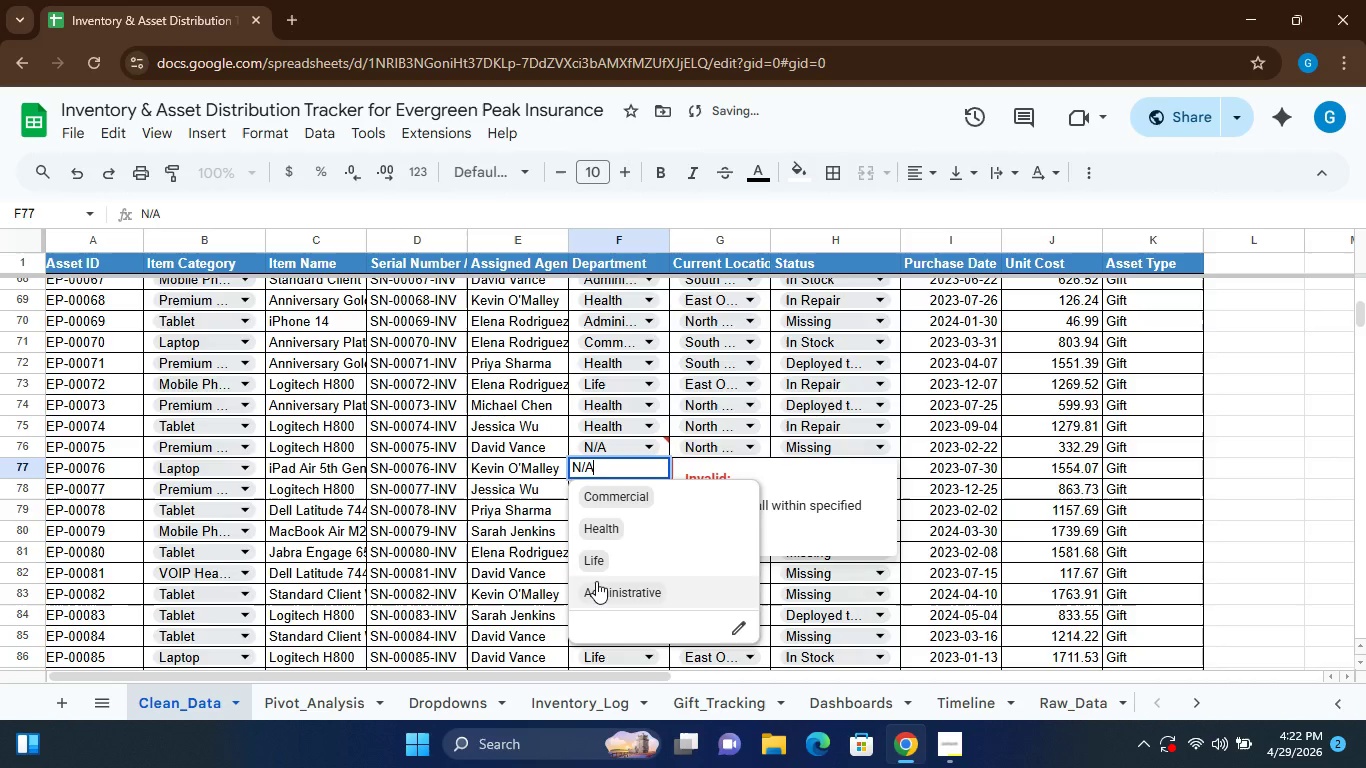 
left_click([596, 581])
 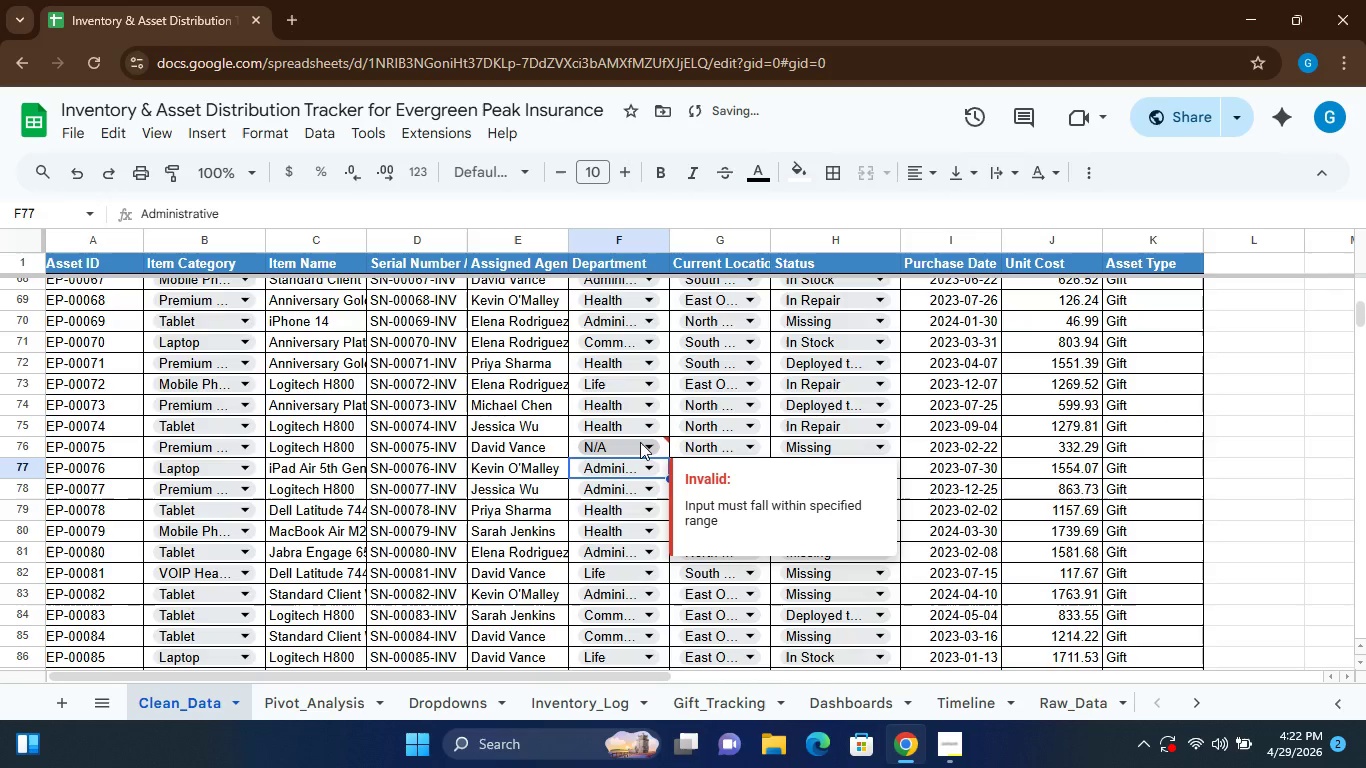 
left_click([640, 440])
 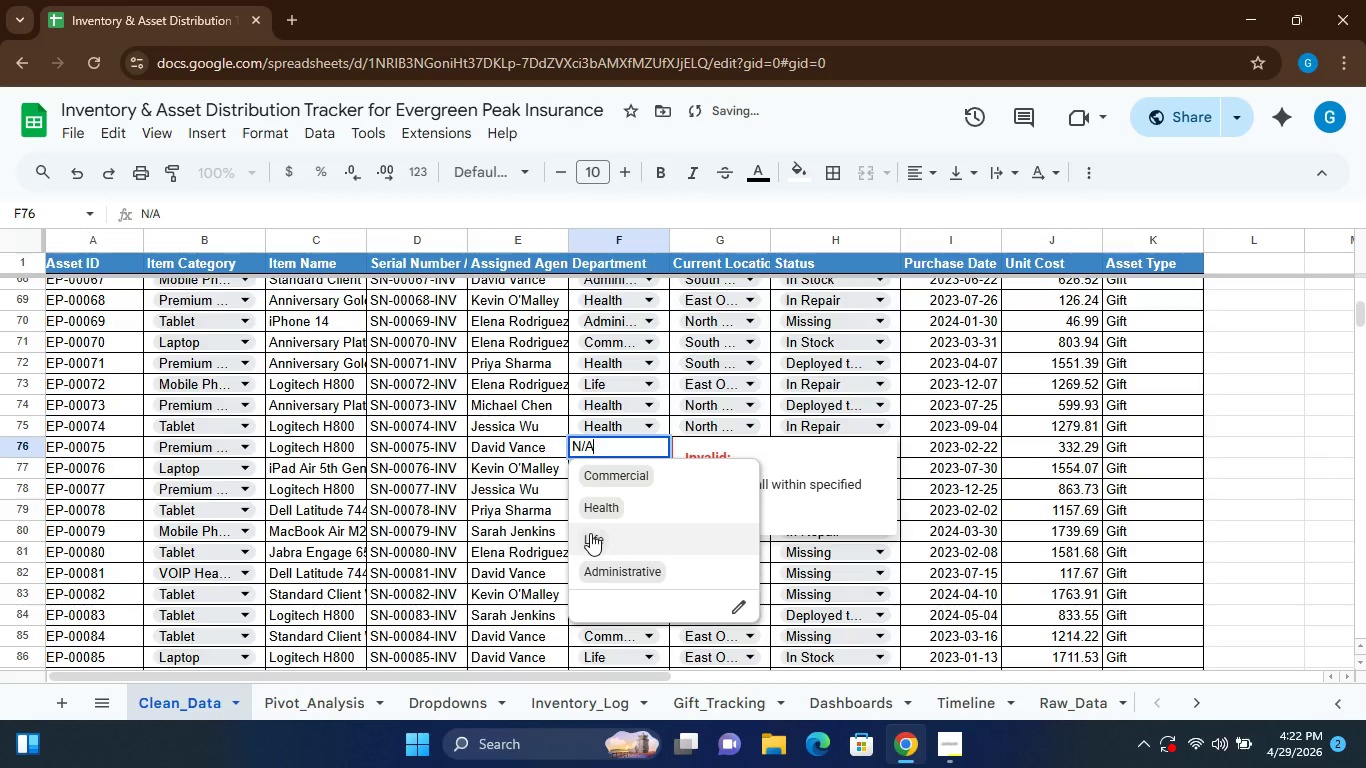 
left_click([590, 533])
 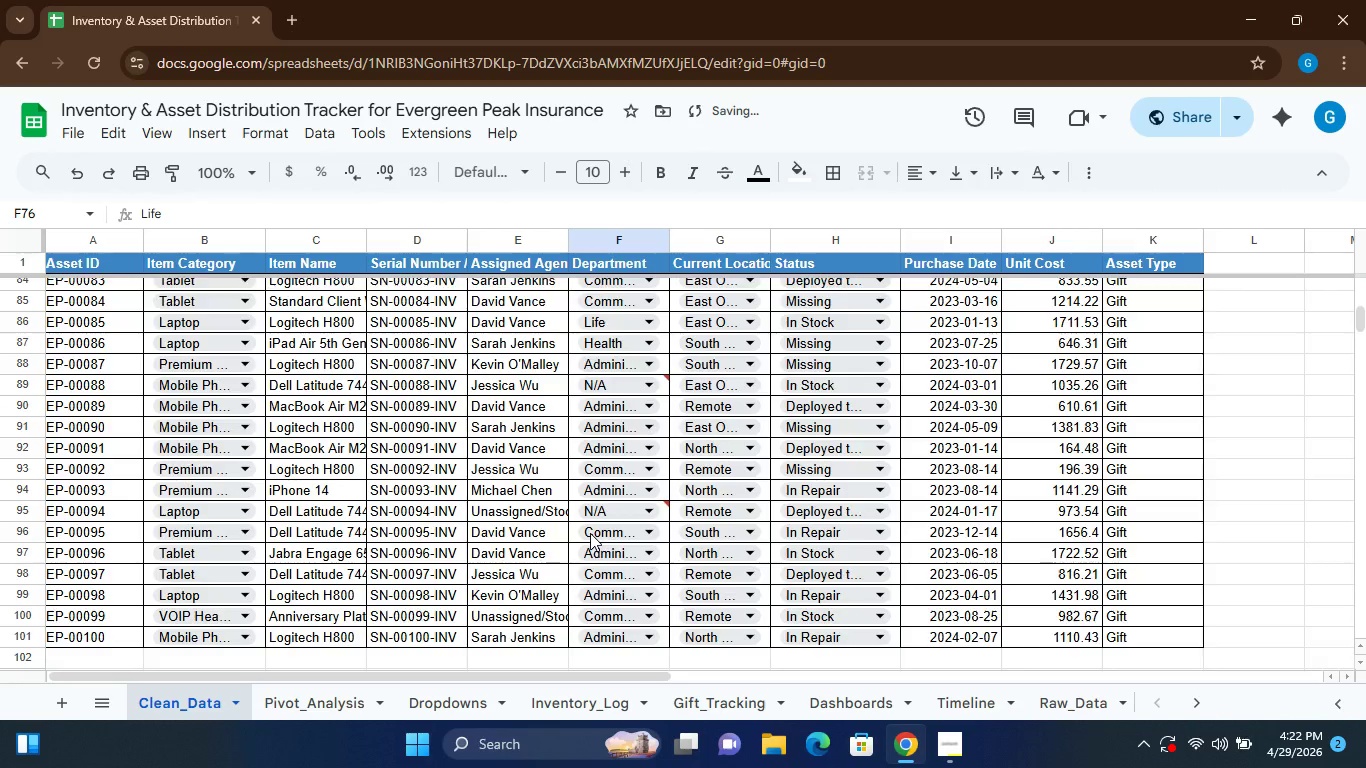 
left_click([660, 371])
 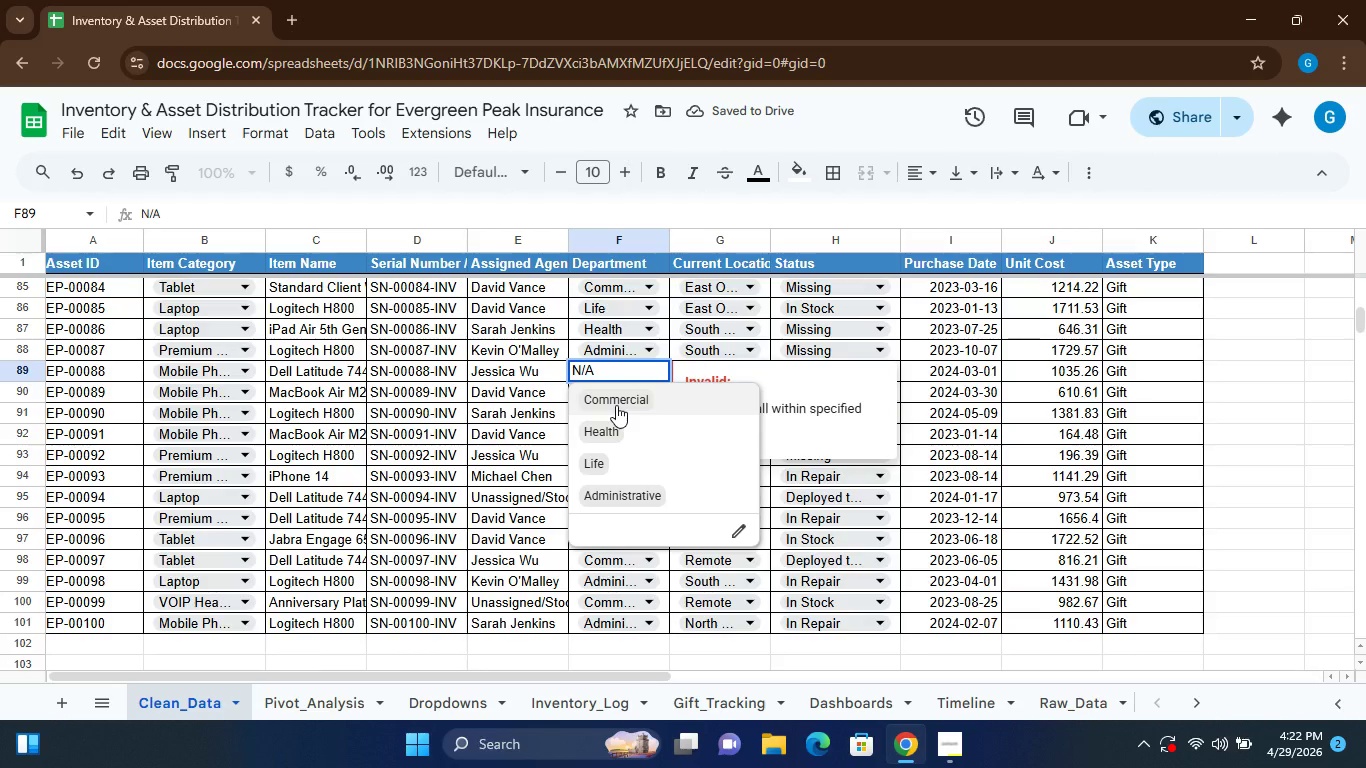 
left_click([616, 405])
 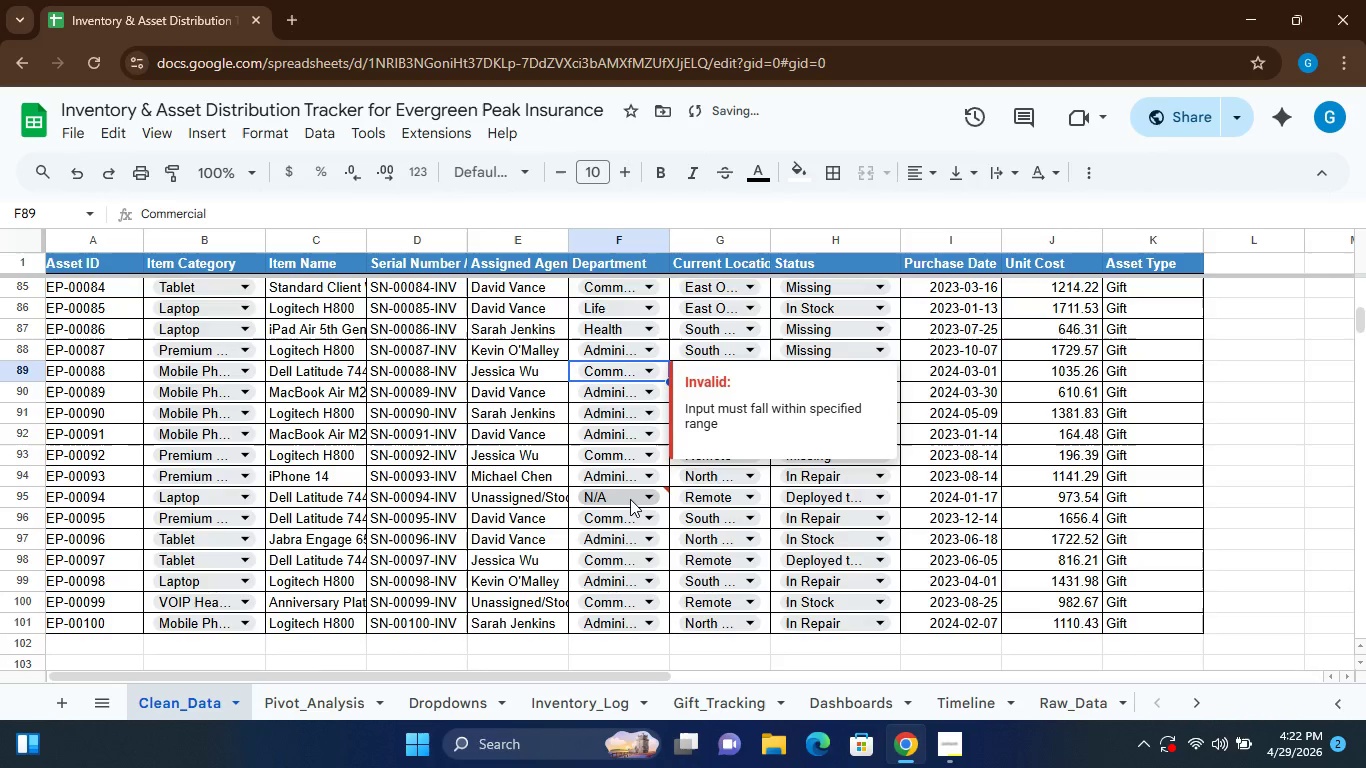 
left_click([630, 499])
 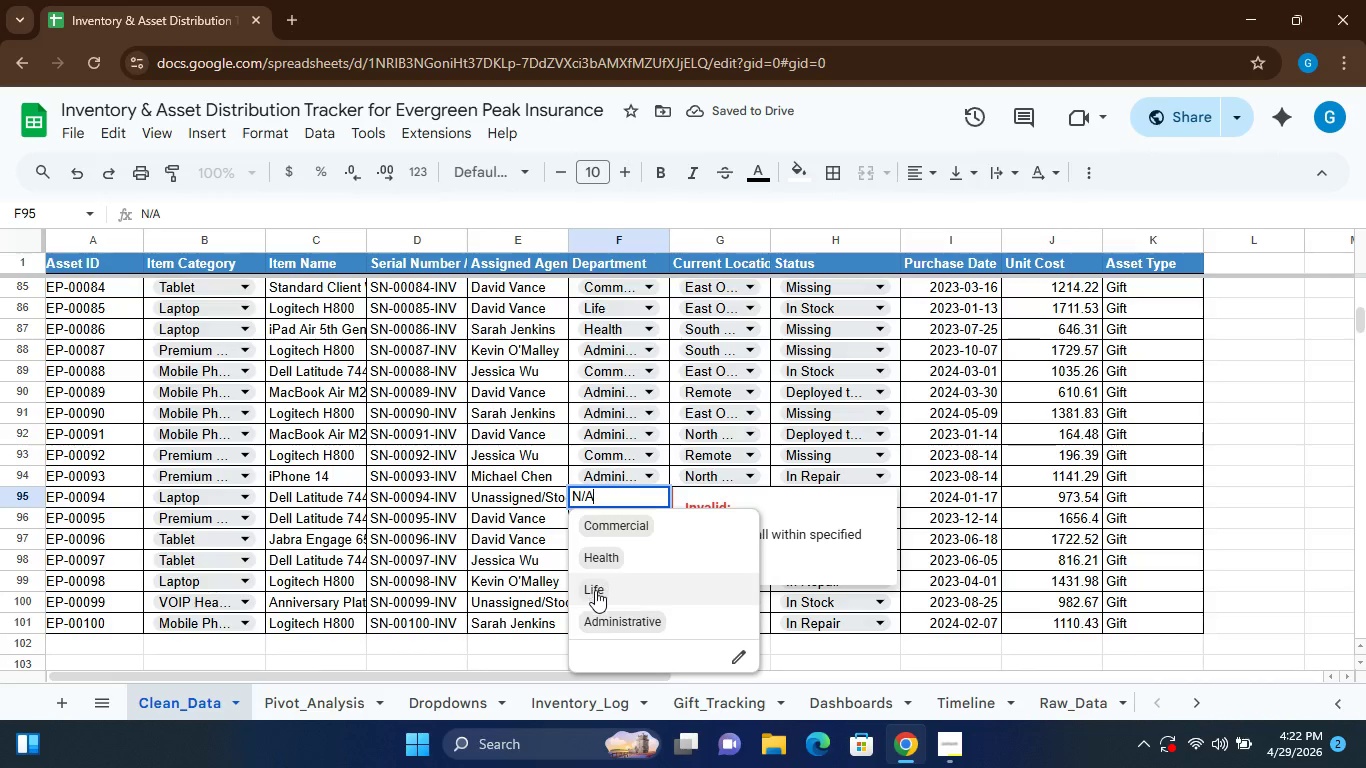 
left_click([595, 590])
 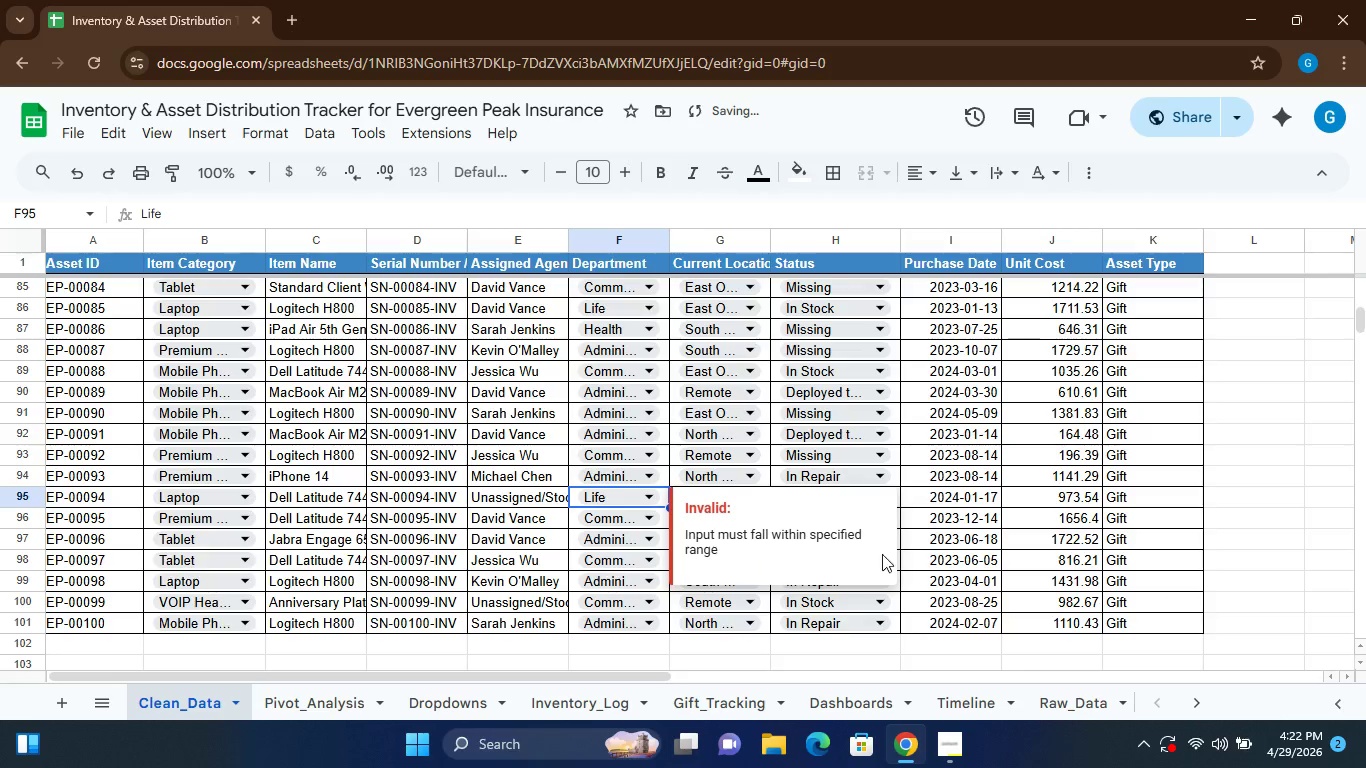 
mouse_move([634, 495])
 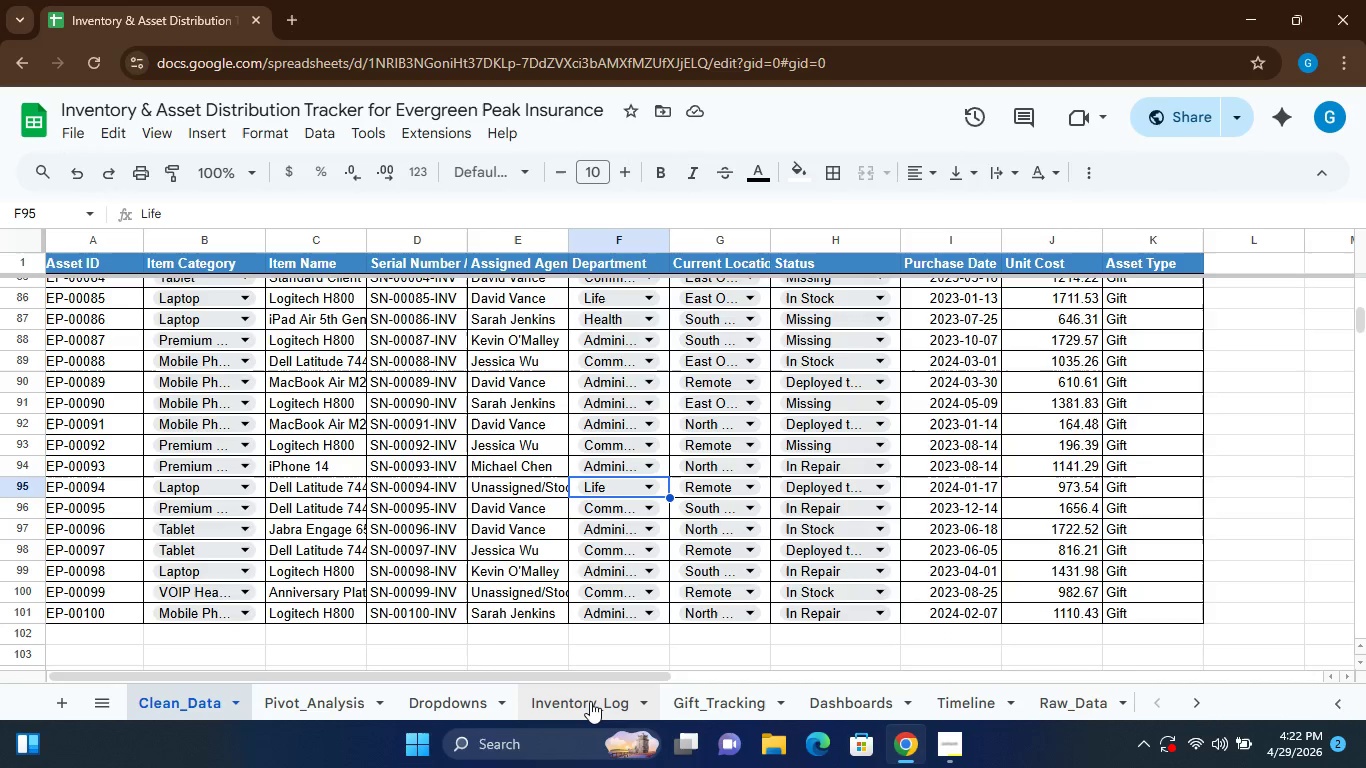 
left_click([590, 701])
 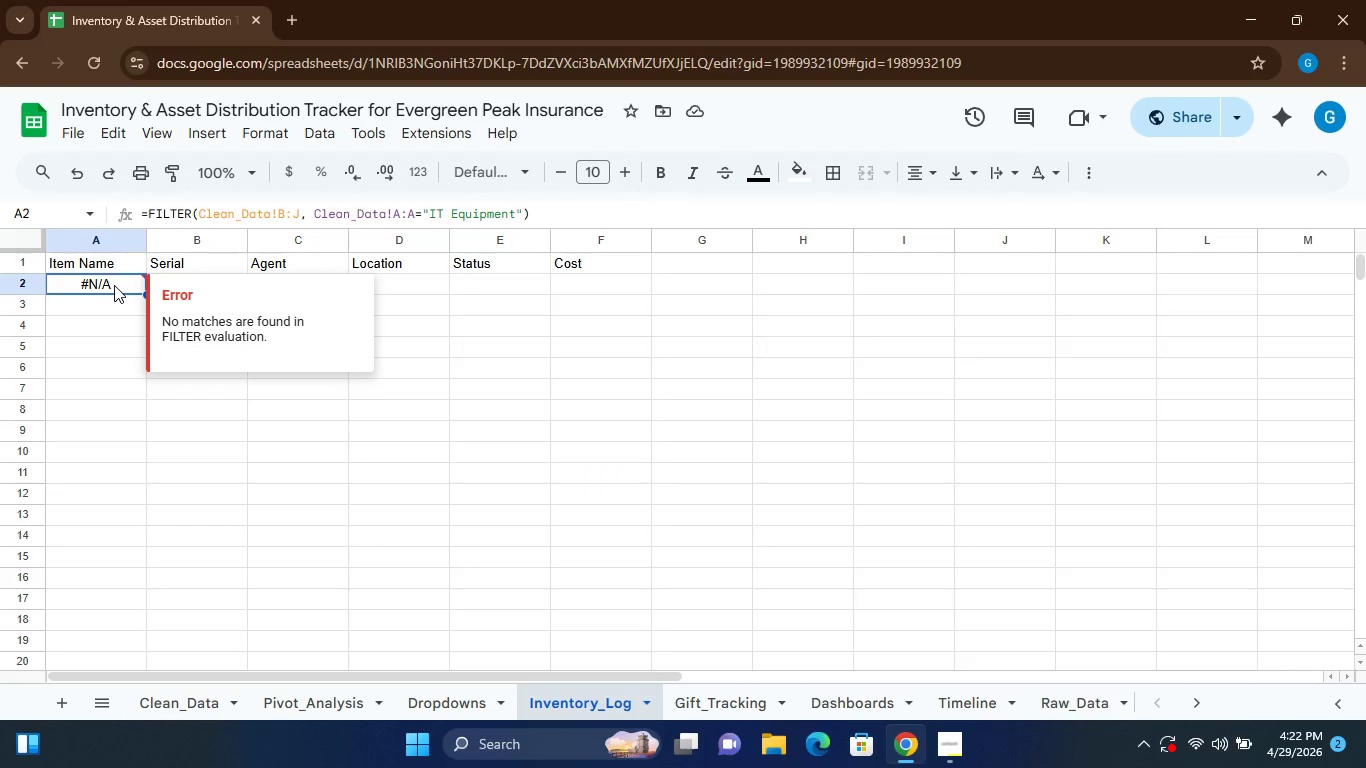 
double_click([114, 285])
 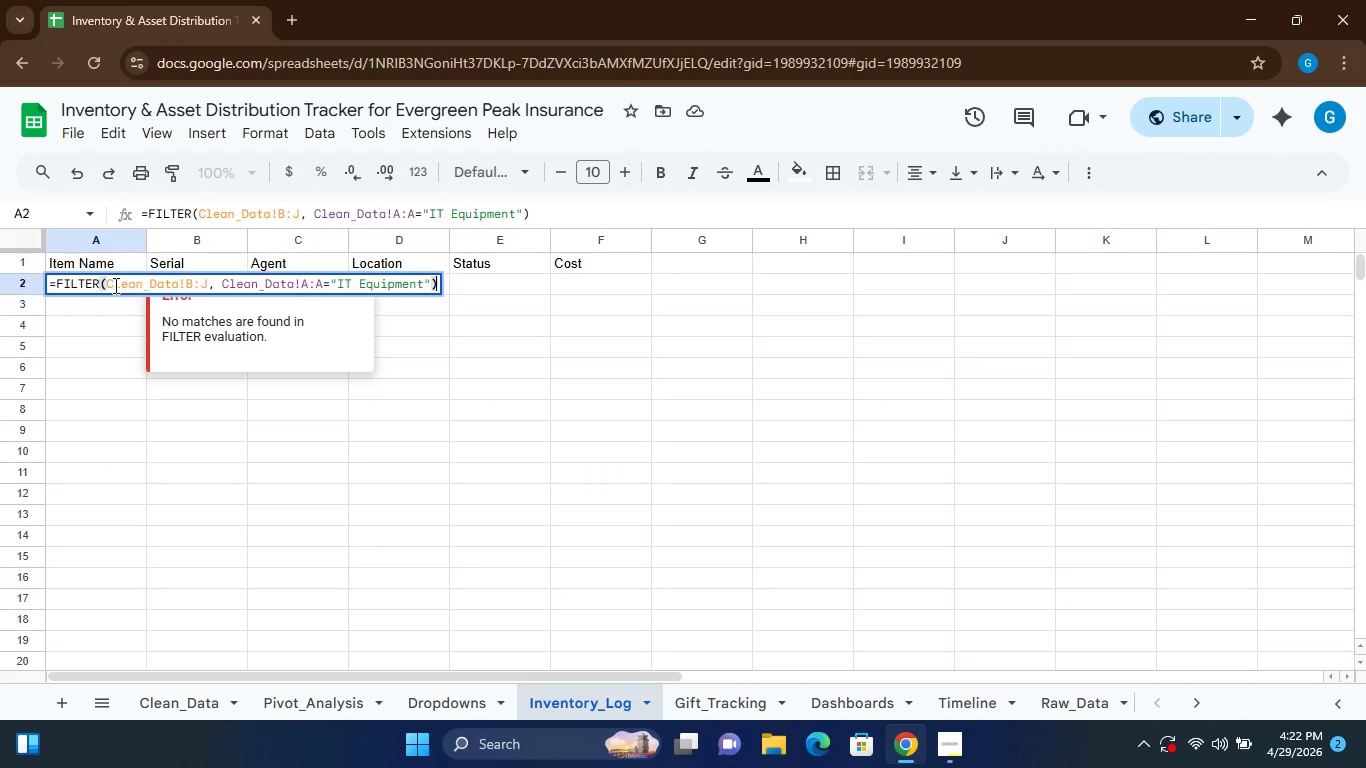 
left_click([114, 285])
 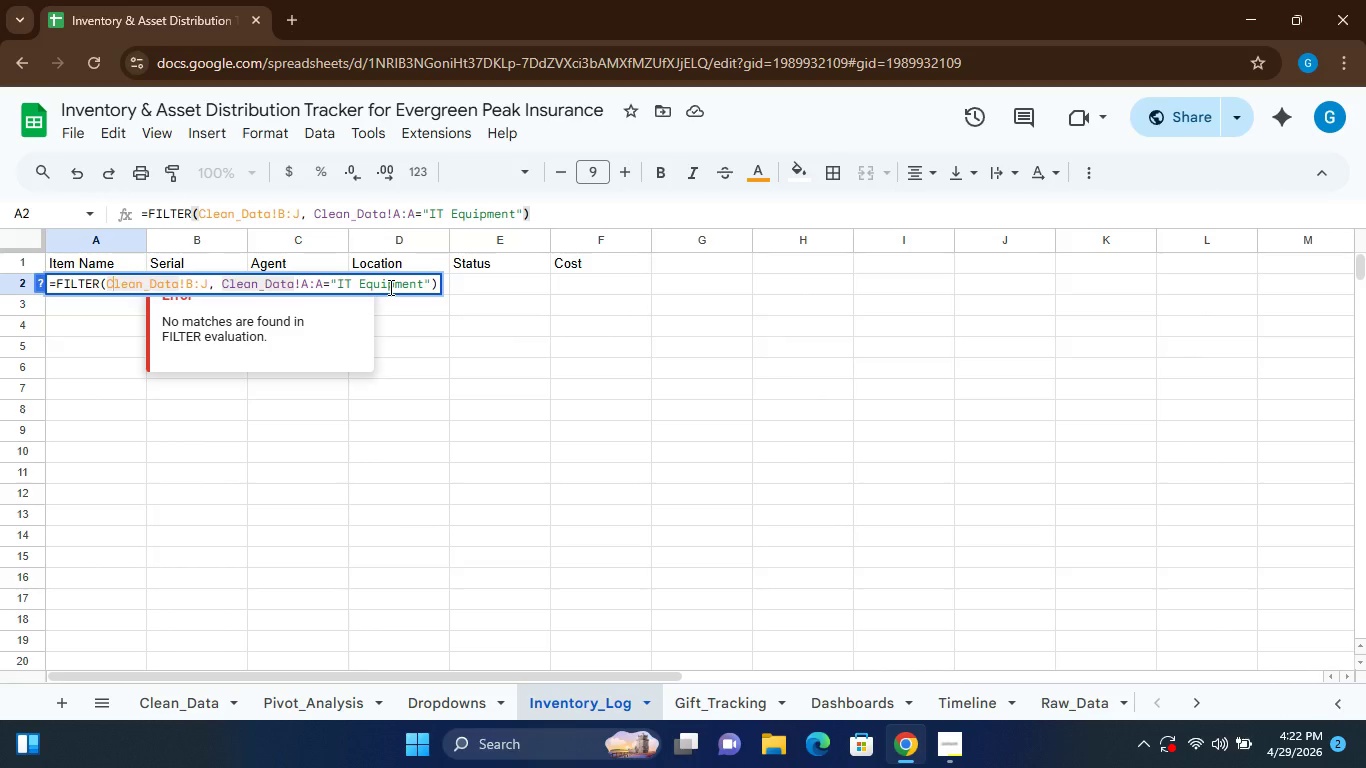 
left_click([389, 287])
 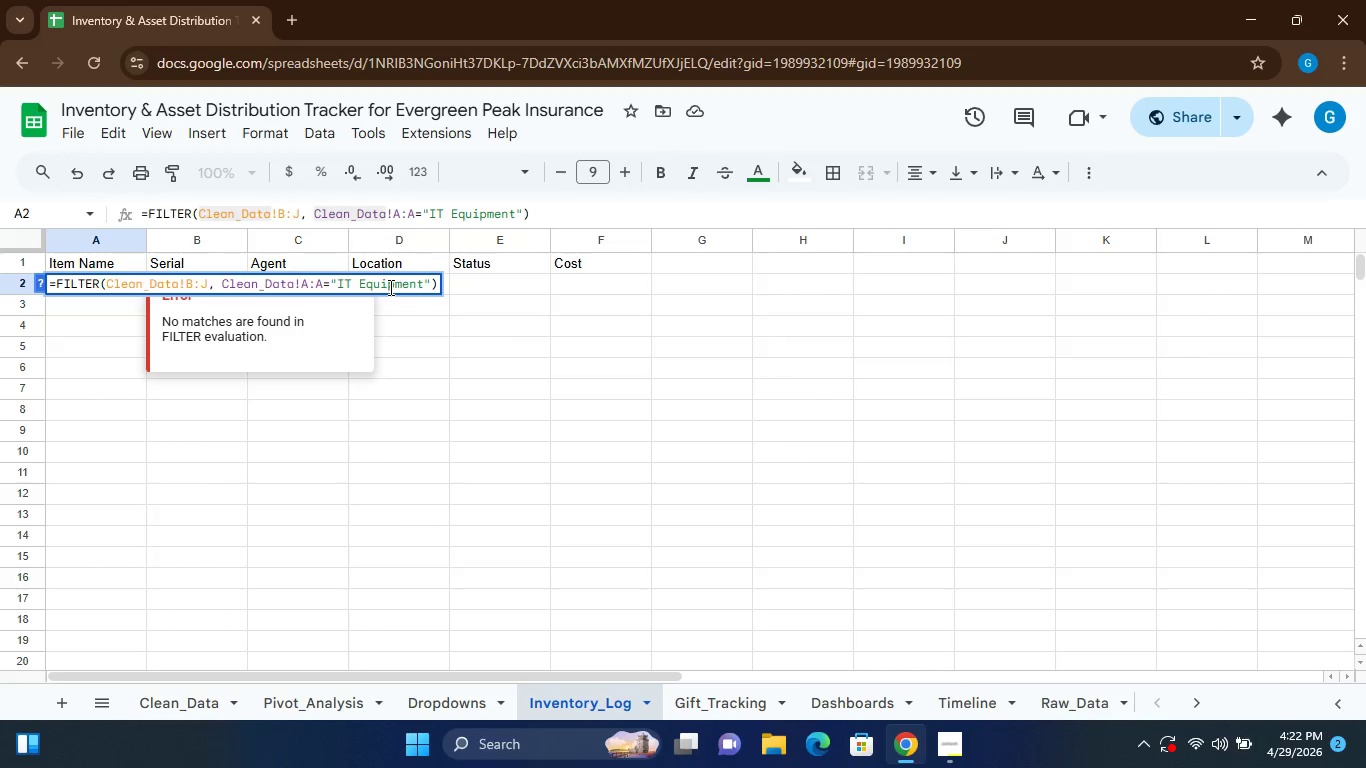 
double_click([389, 287])
 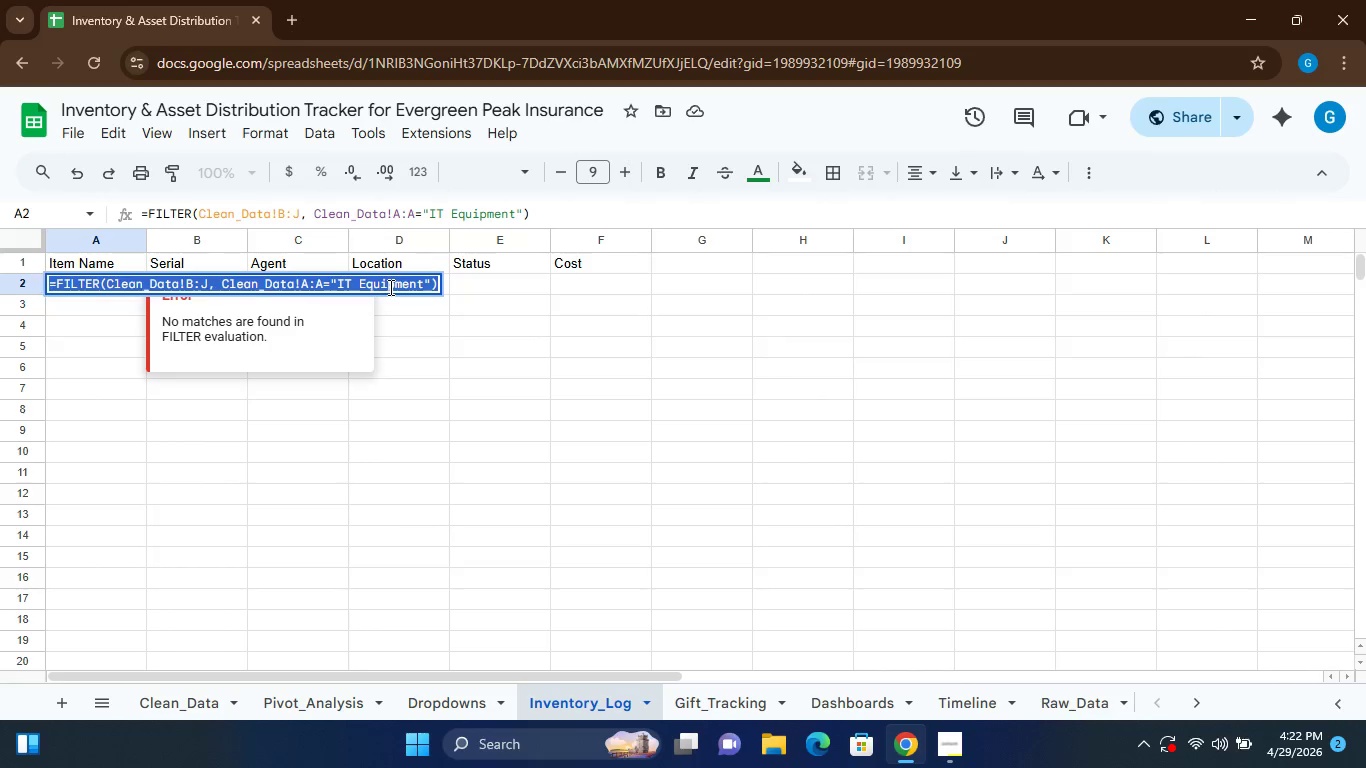 
triple_click([389, 287])
 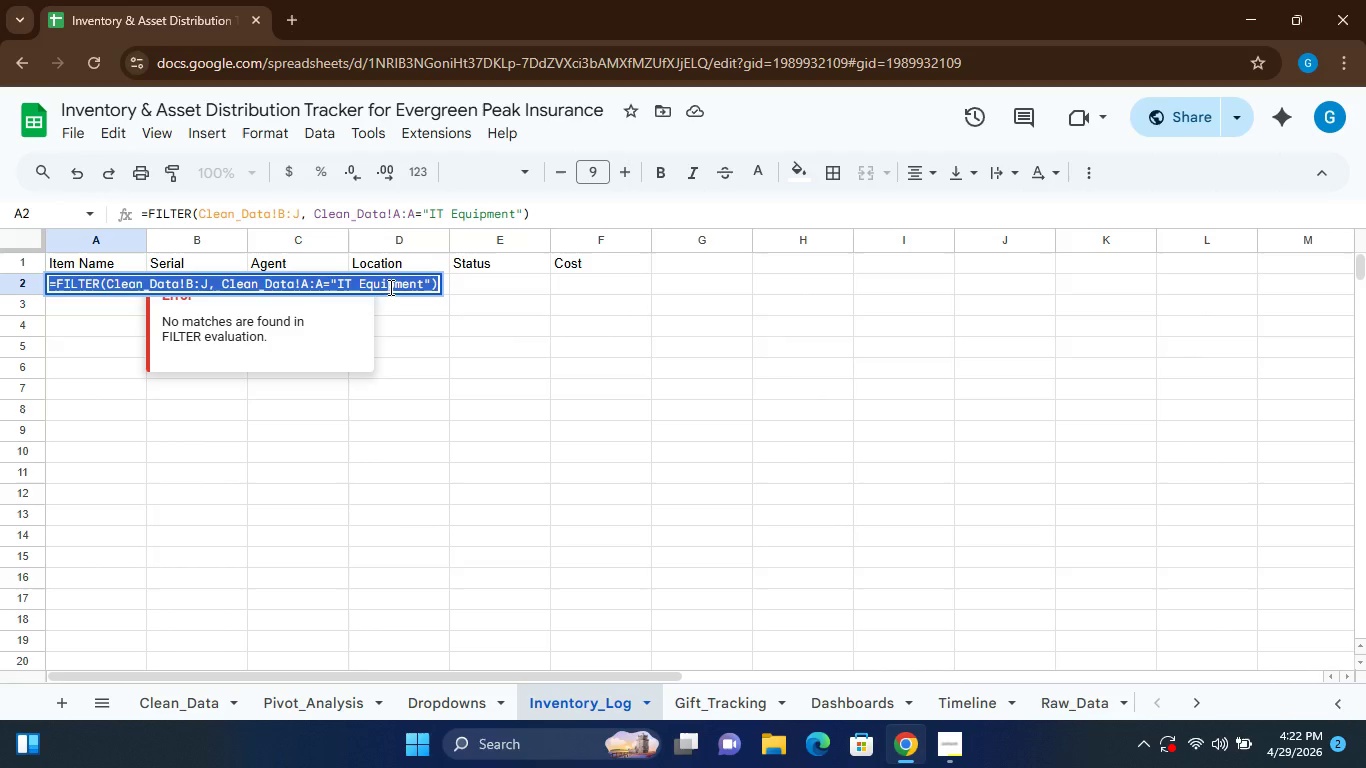 
left_click([389, 287])
 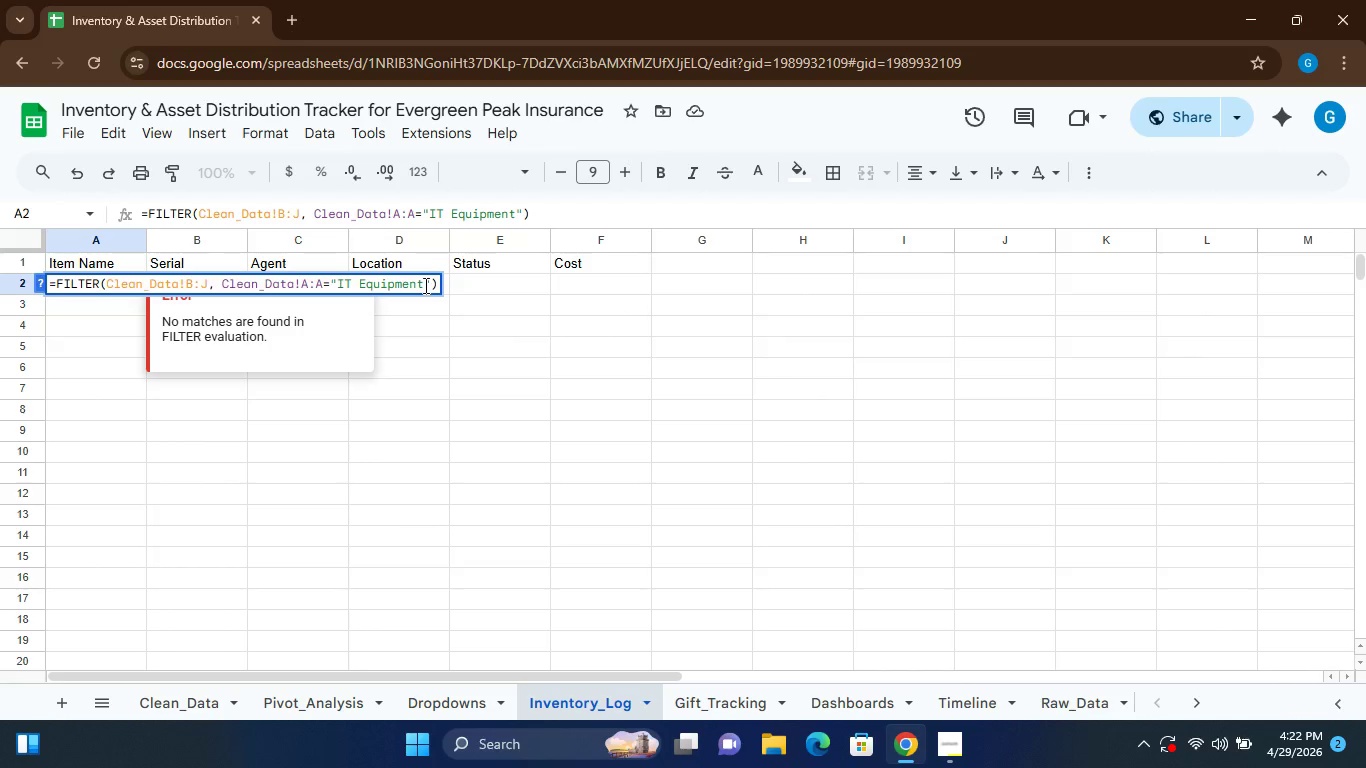 
left_click([424, 285])
 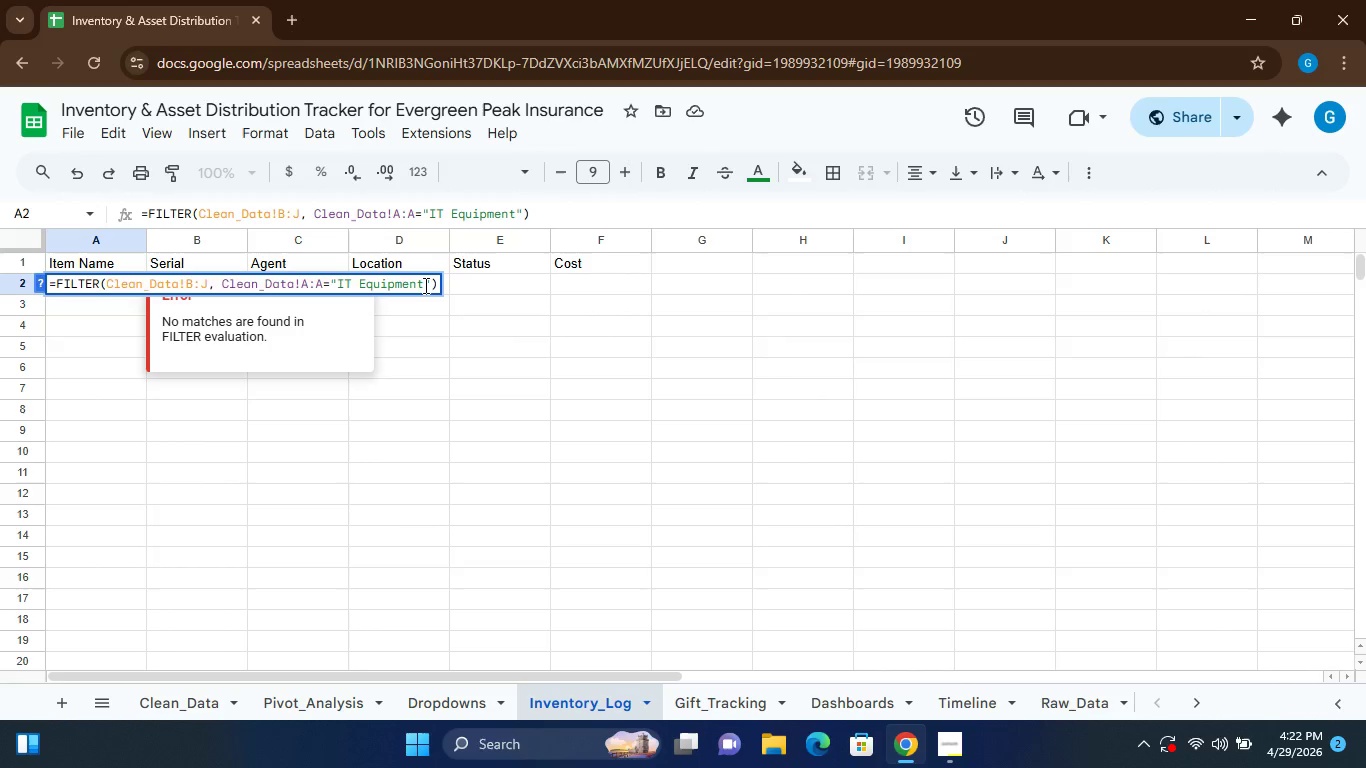 
key(Backspace)
key(Backspace)
key(Backspace)
key(Backspace)
key(Backspace)
key(Backspace)
key(Backspace)
key(Backspace)
key(Backspace)
key(Backspace)
key(Backspace)
key(Backspace)
type(Laptop)
 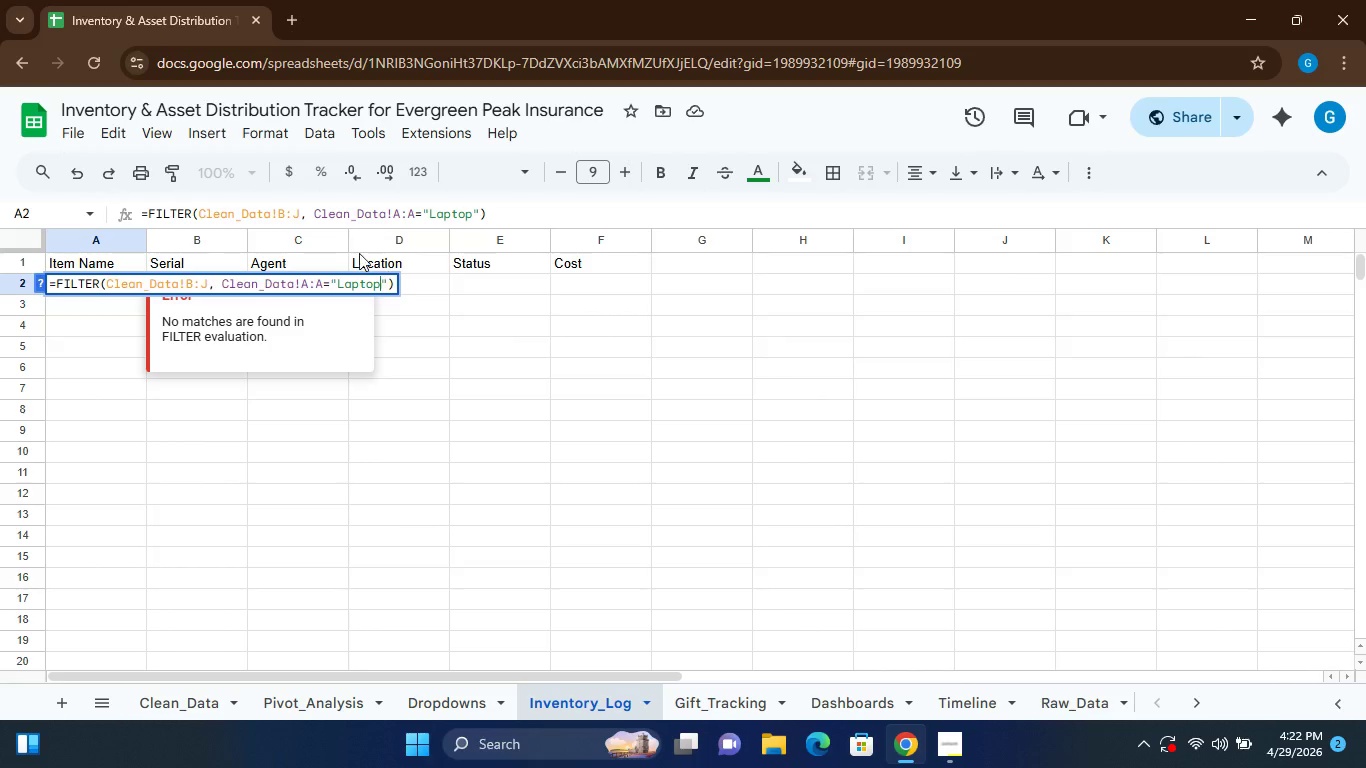 
left_click([325, 285])
 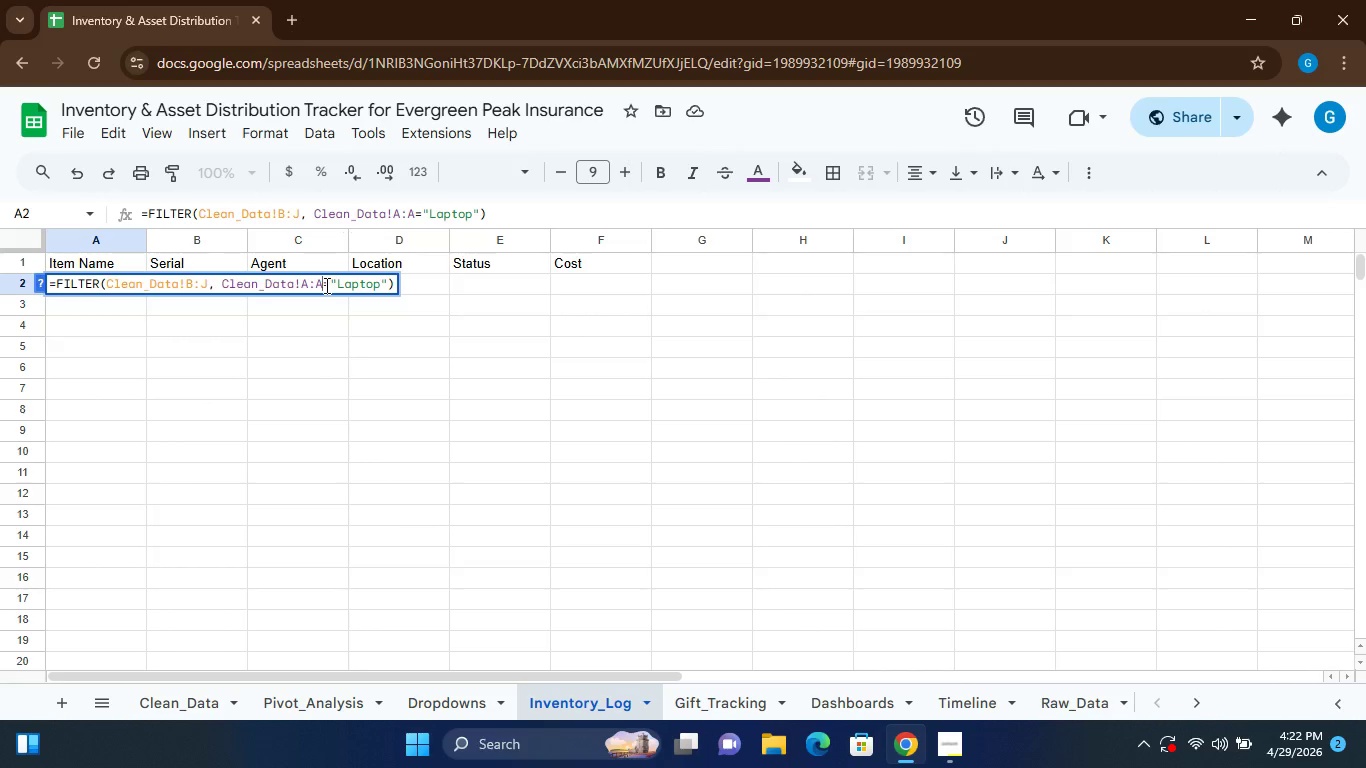 
key(Backspace)
 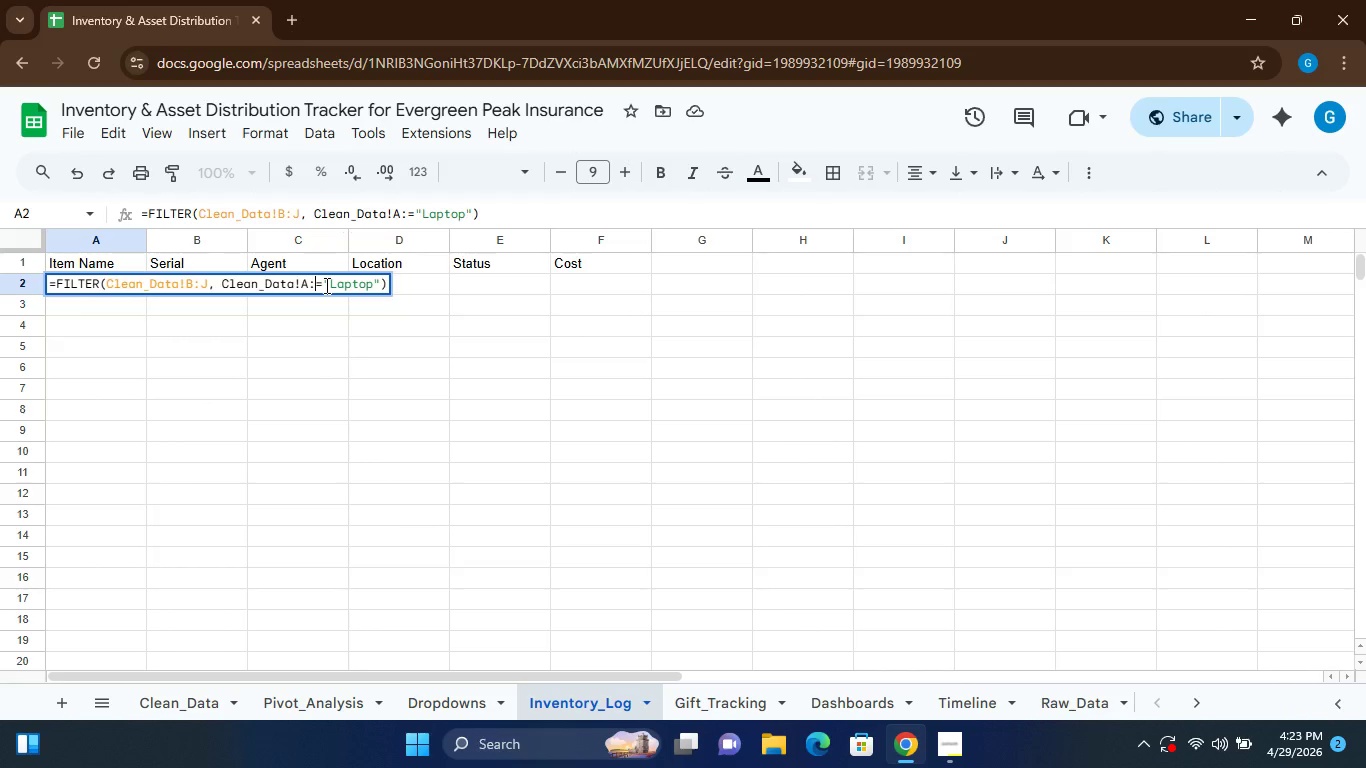 
key(B)
 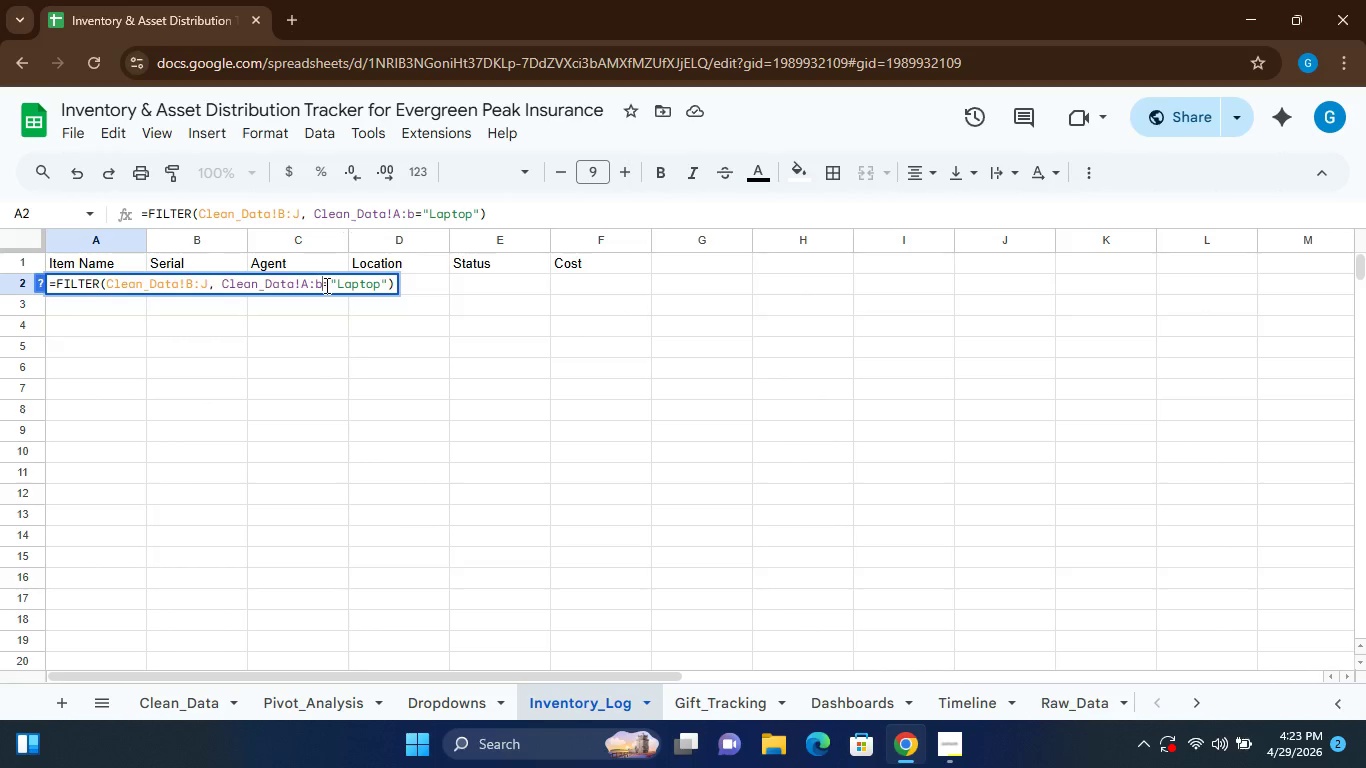 
key(Backspace)
 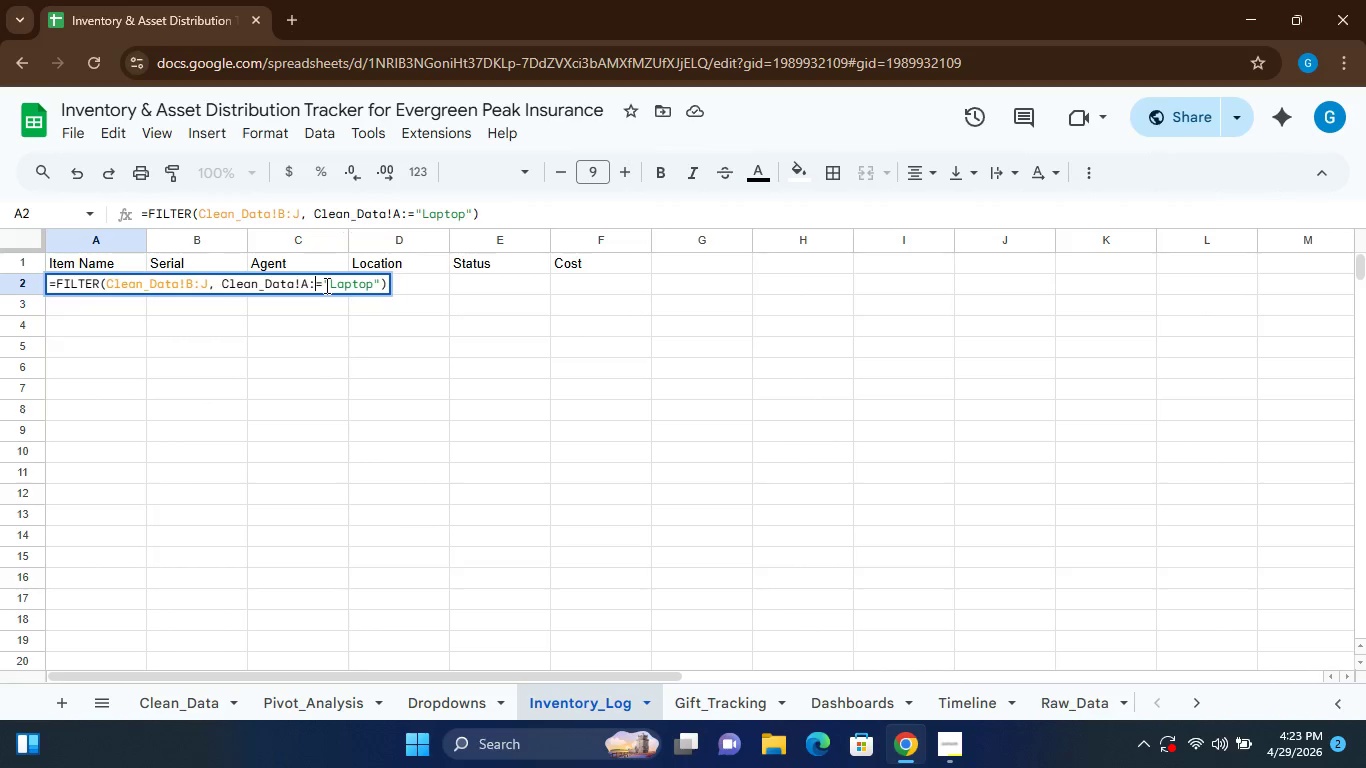 
key(Shift+B)
 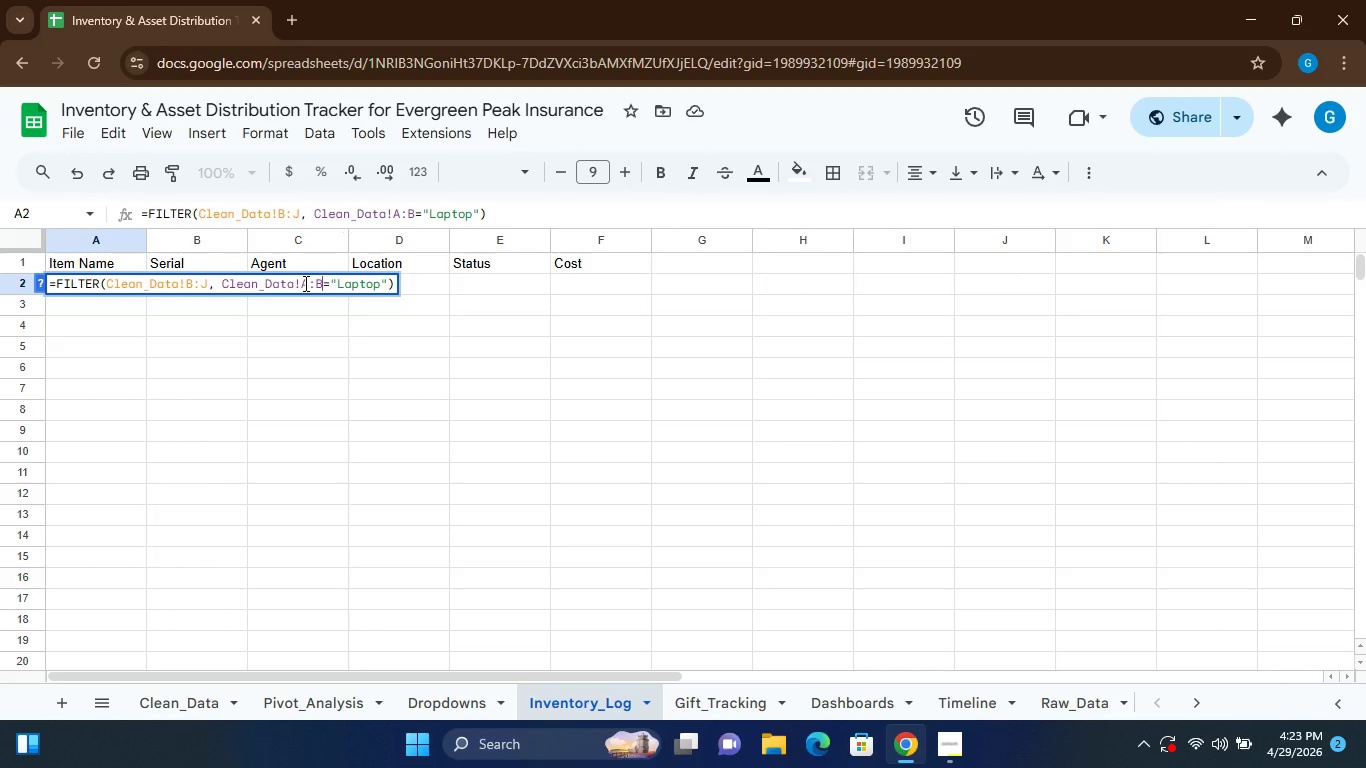 
wait(6.22)
 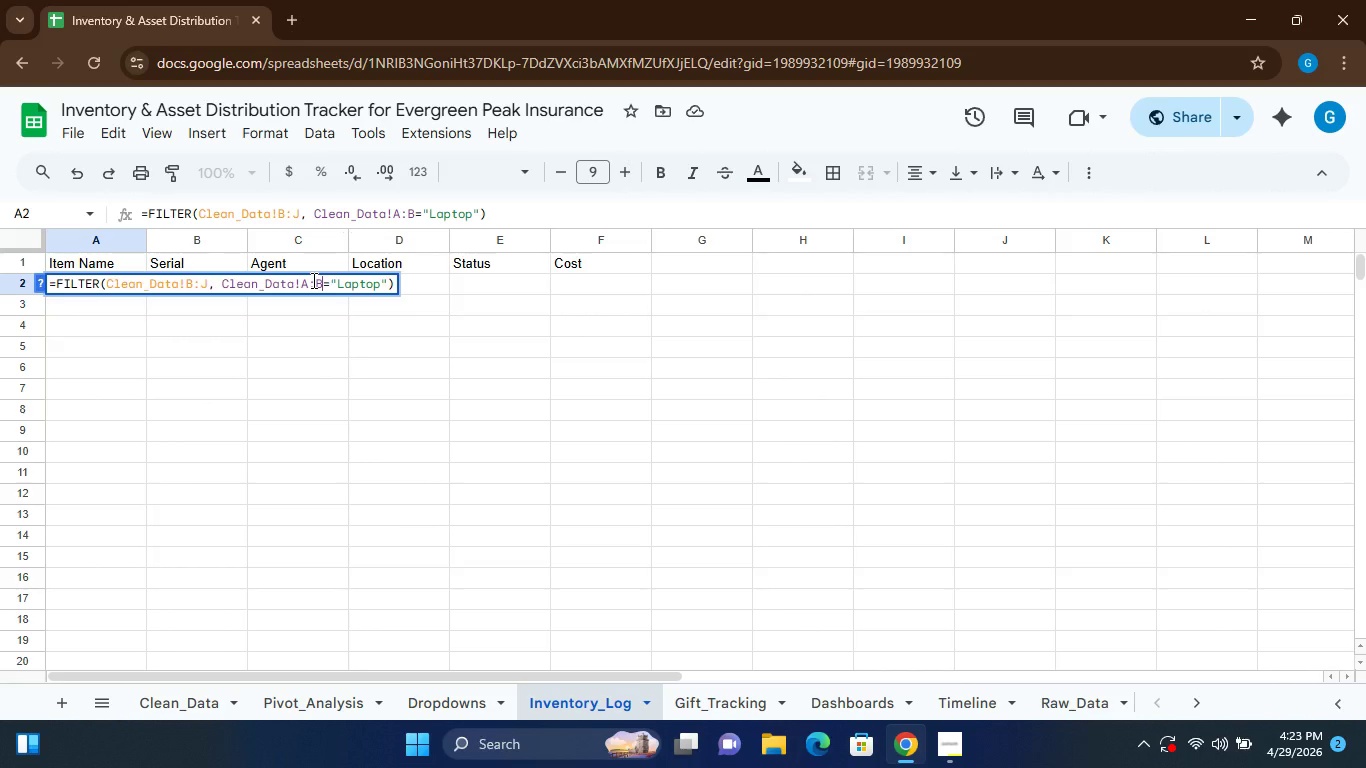 
left_click([307, 283])
 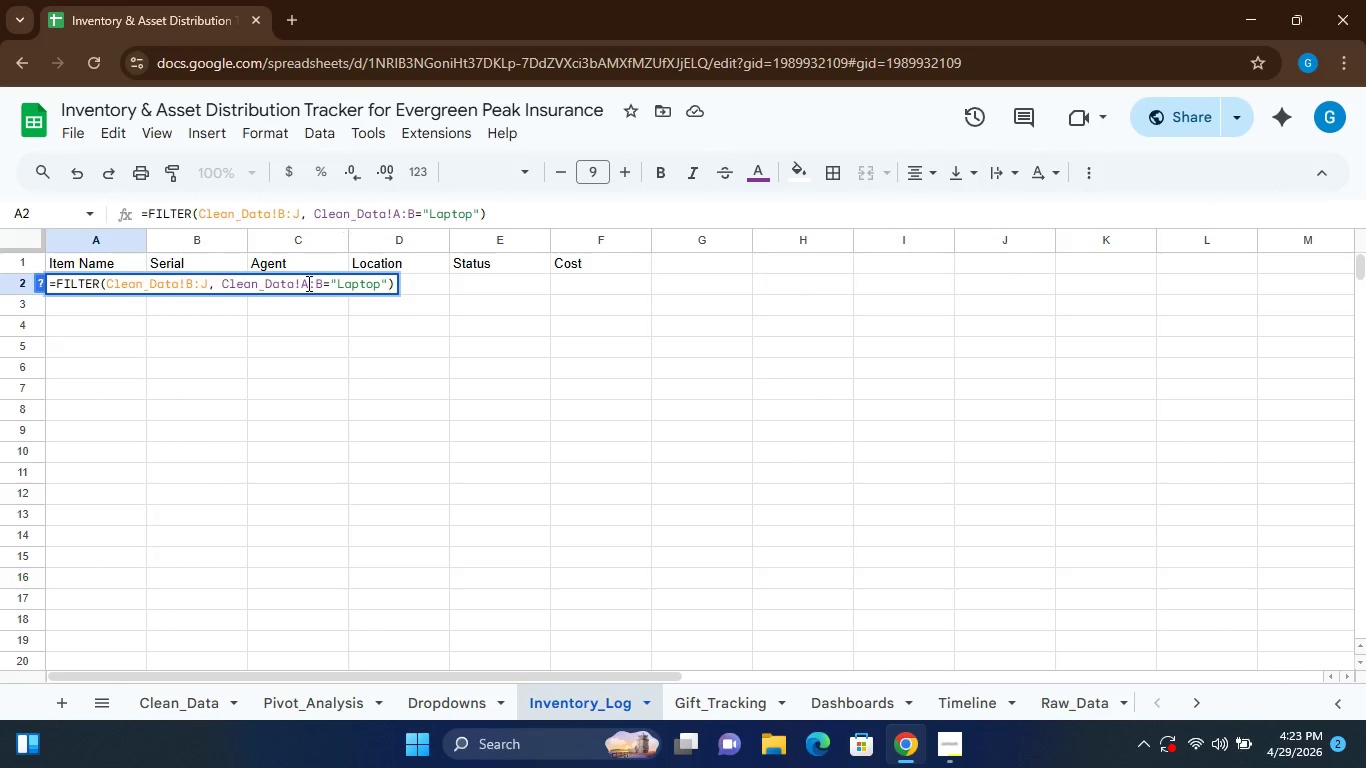 
key(Backspace)
 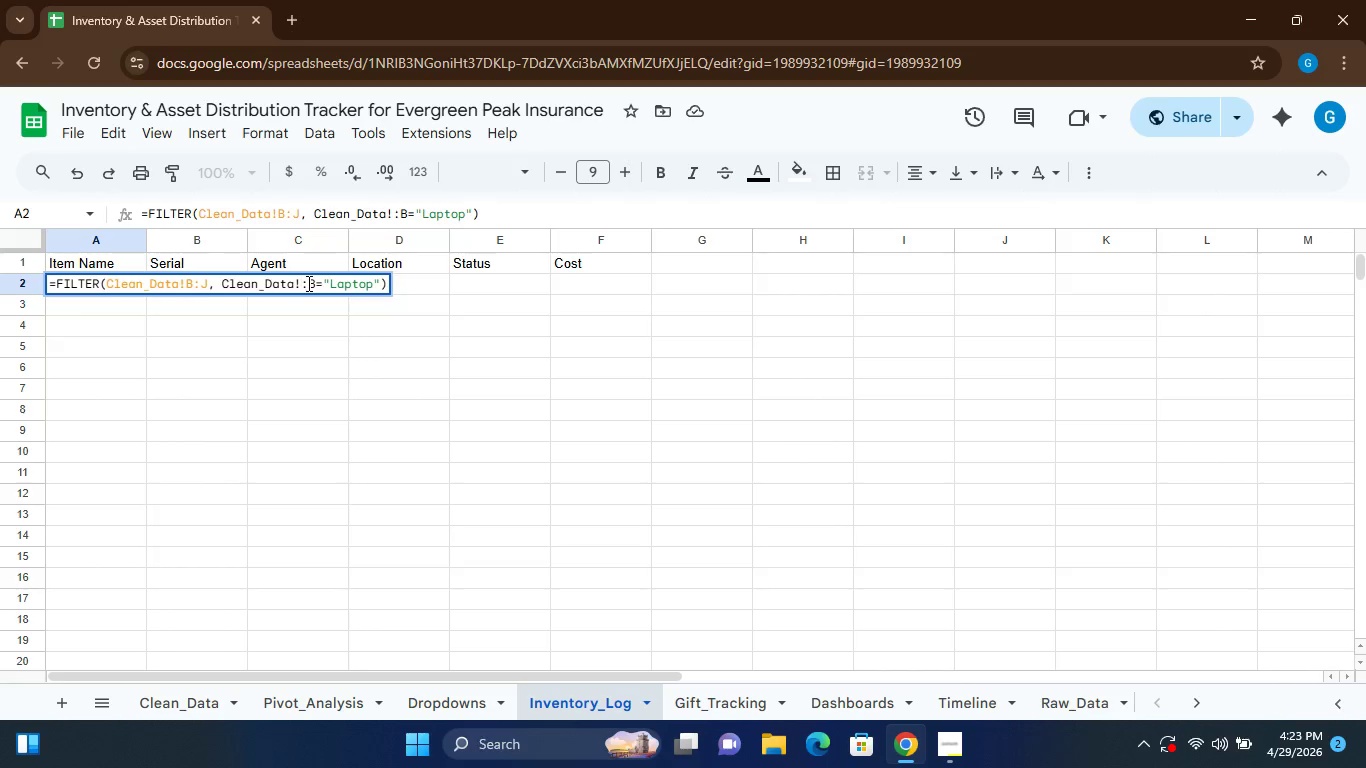 
key(Shift+B)
 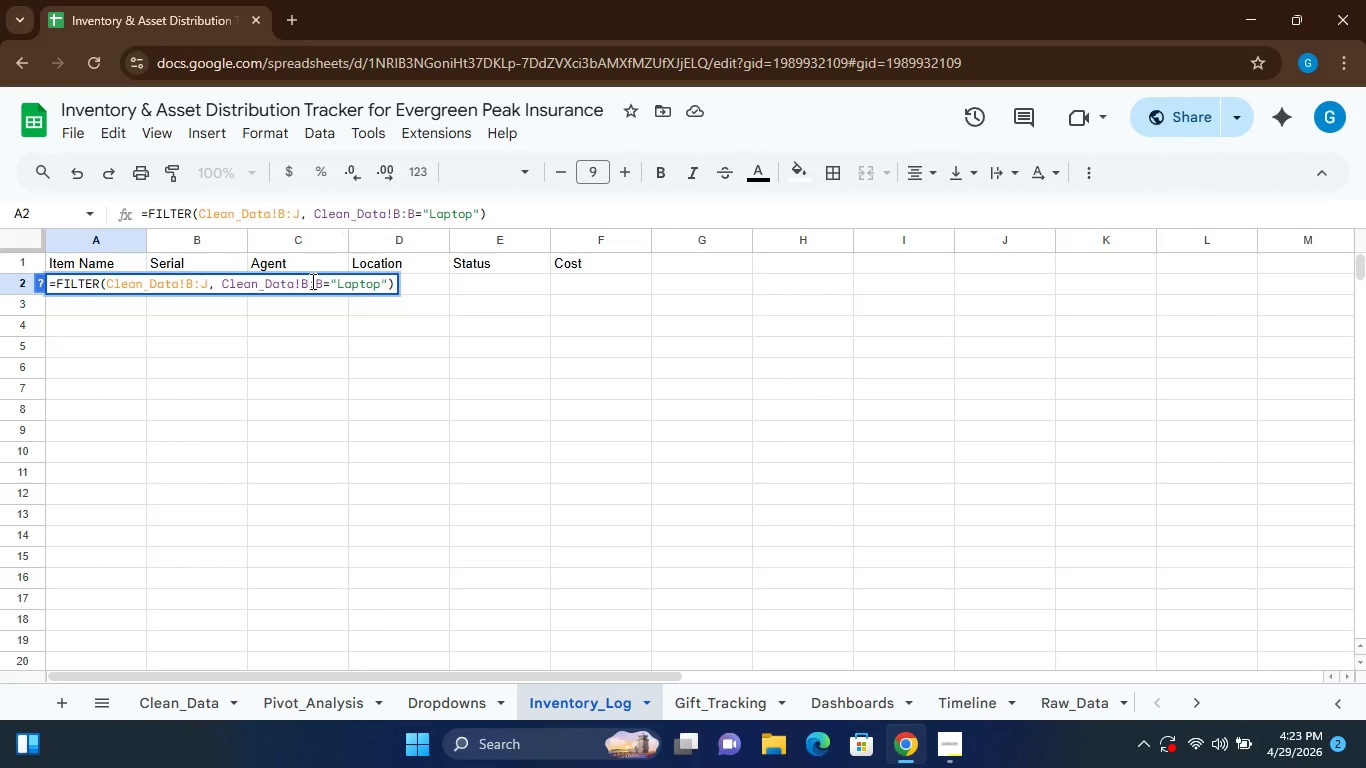 
key(Enter)
 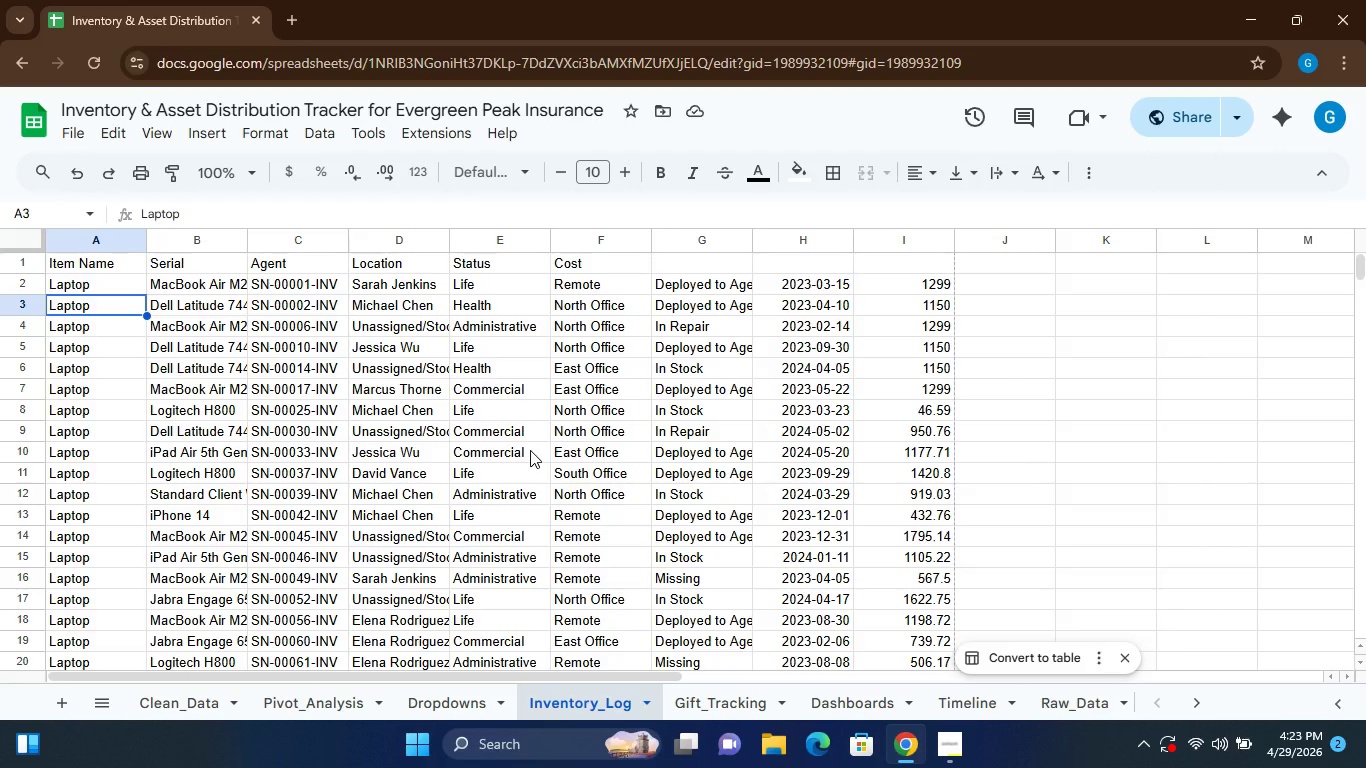 
wait(12.41)
 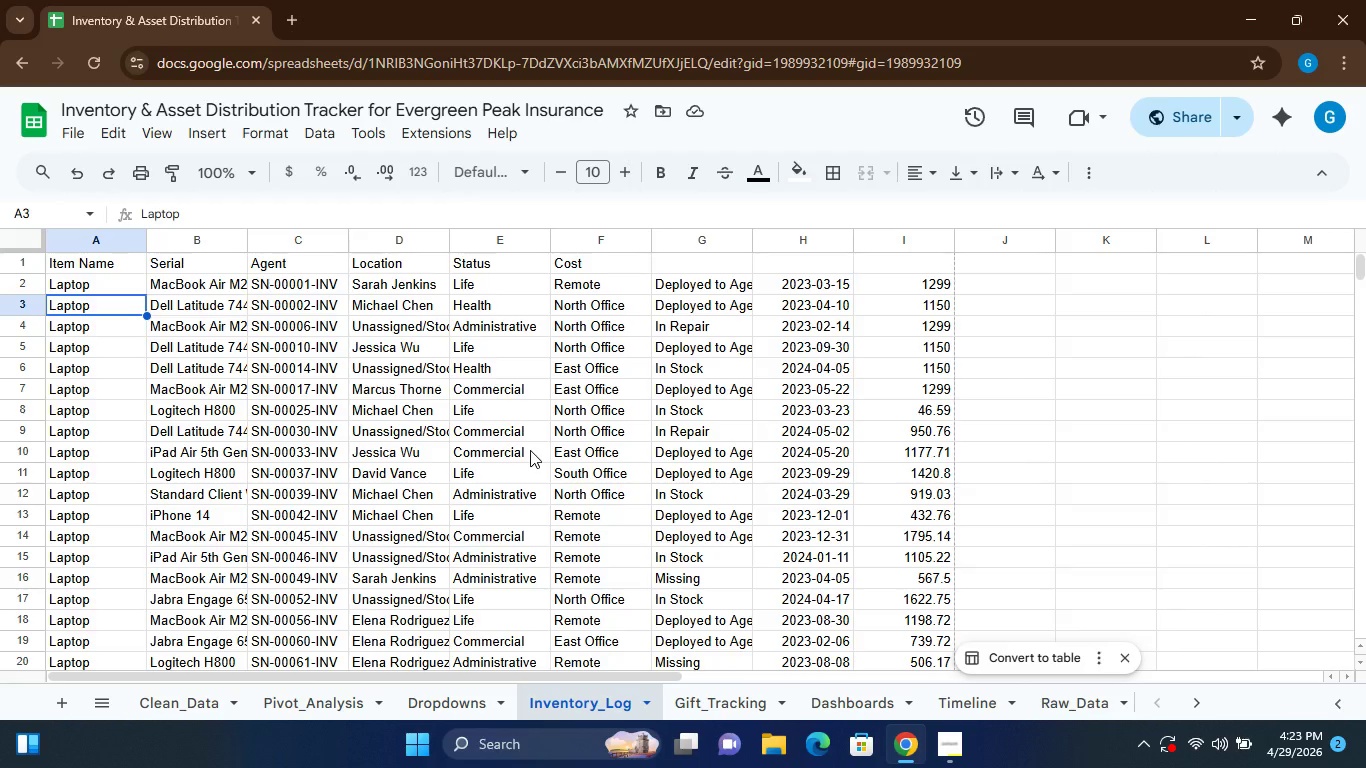 
left_click([733, 693])
 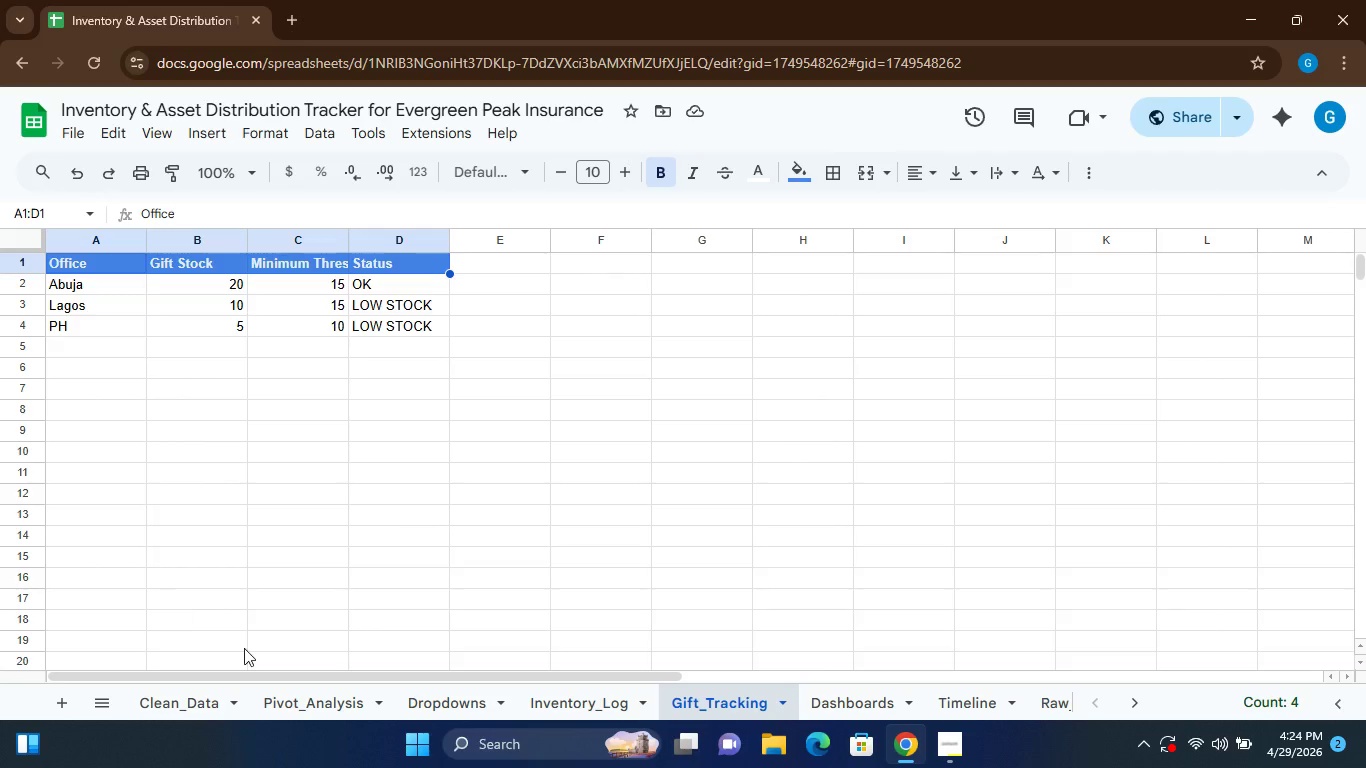 
wait(40.78)
 